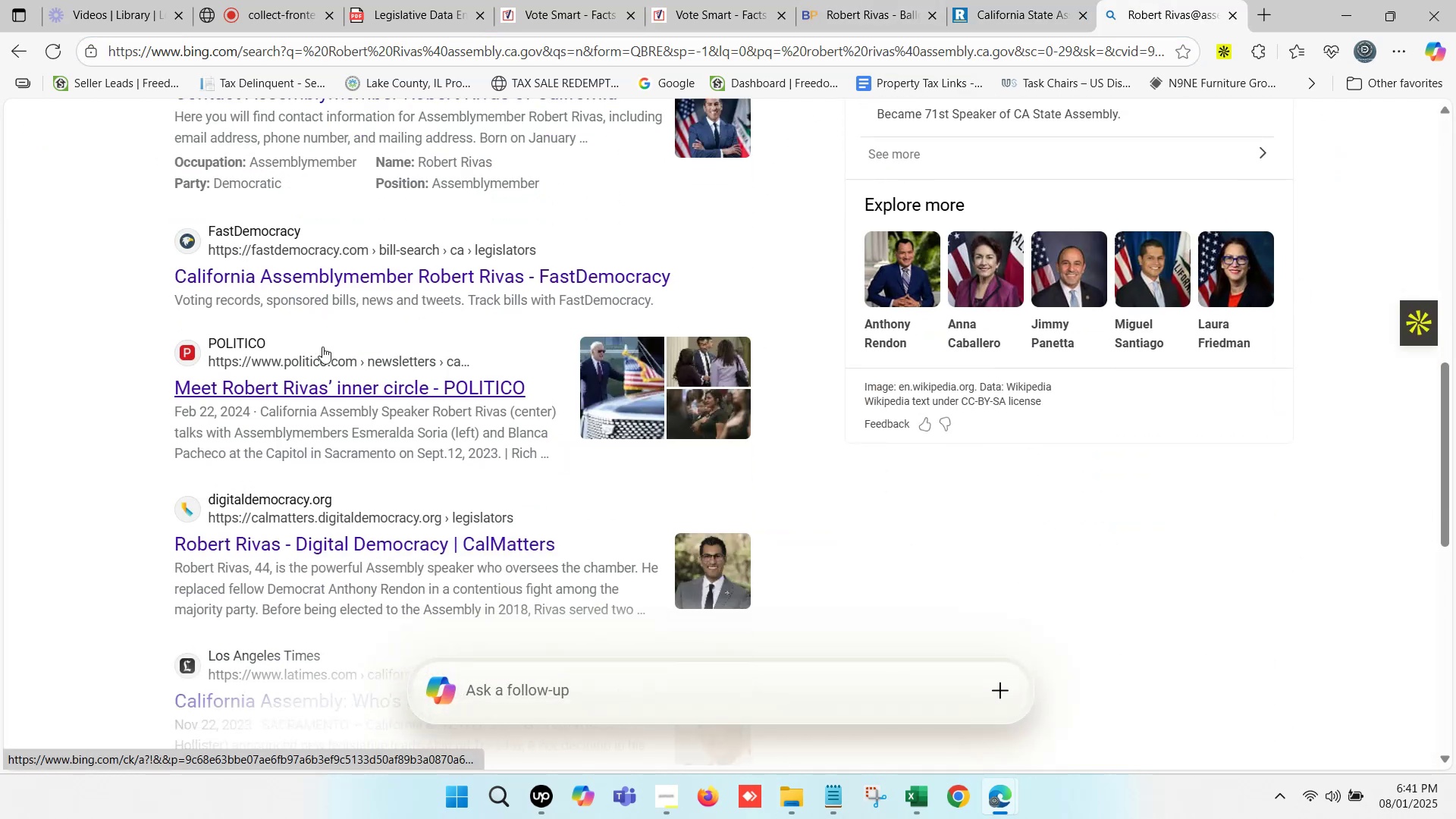 
hold_key(key=ControlLeft, duration=0.49)
left_click([362, 278])
 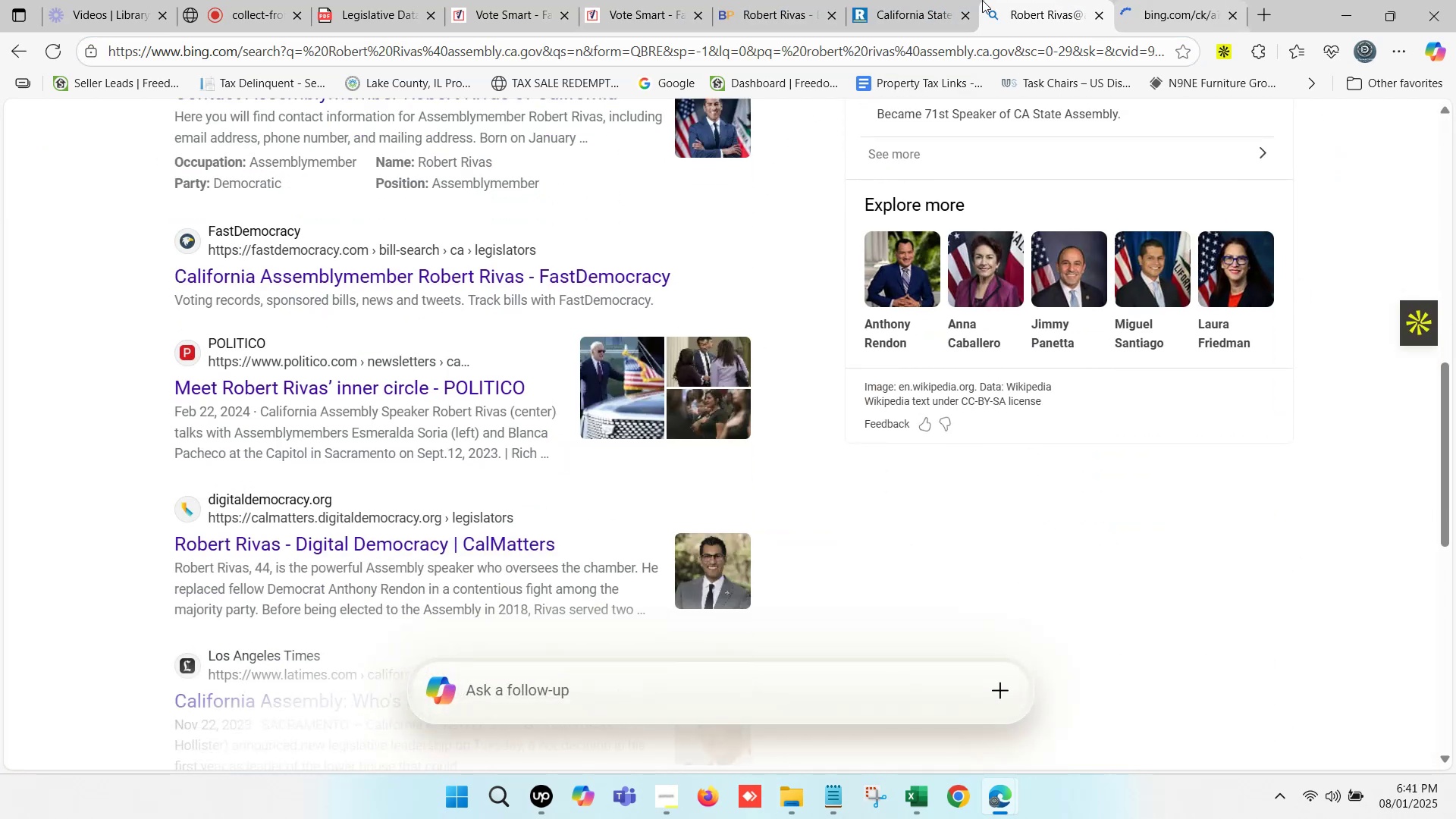 
double_click([917, 0])
 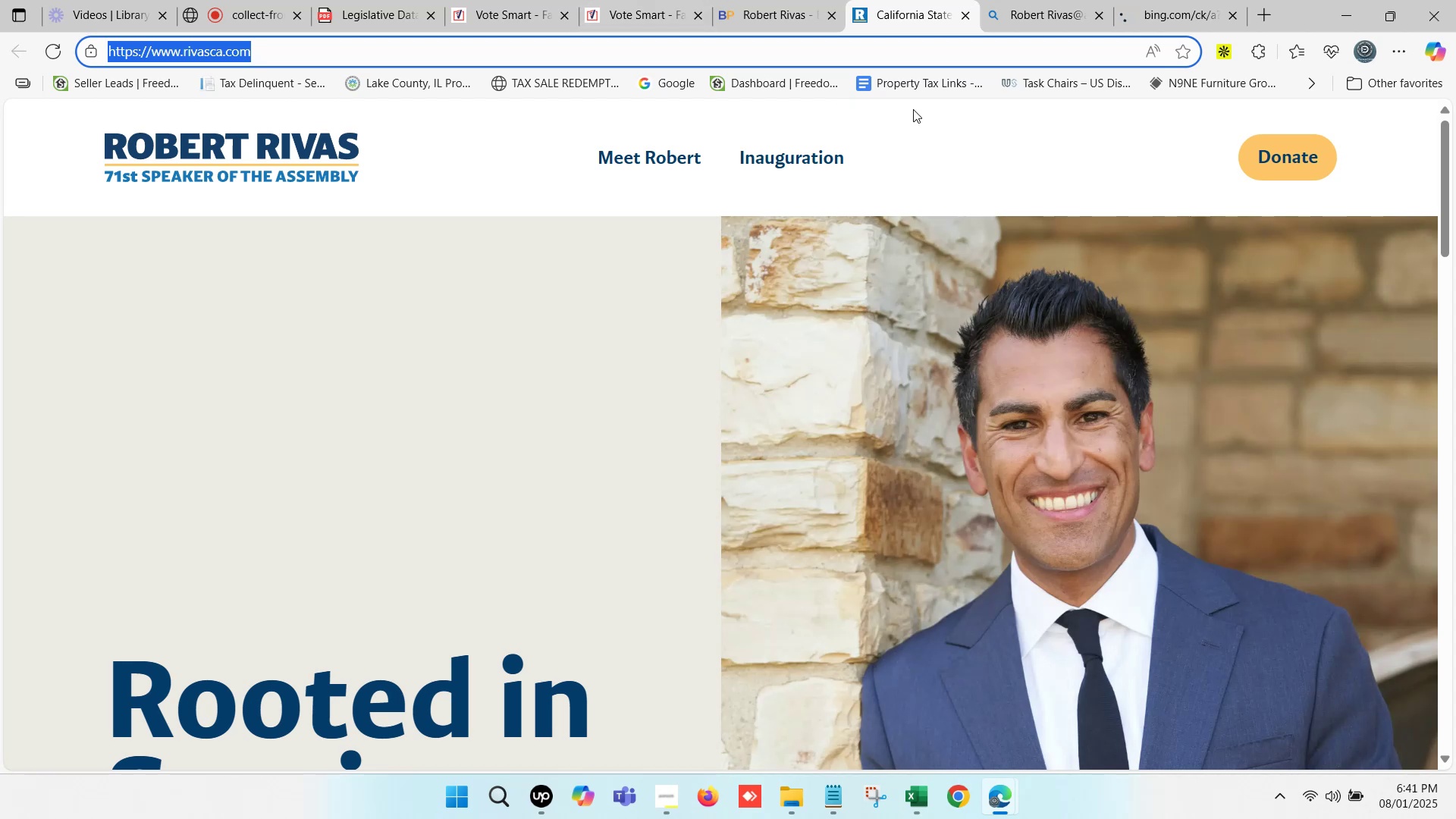 
left_click([968, 10])
 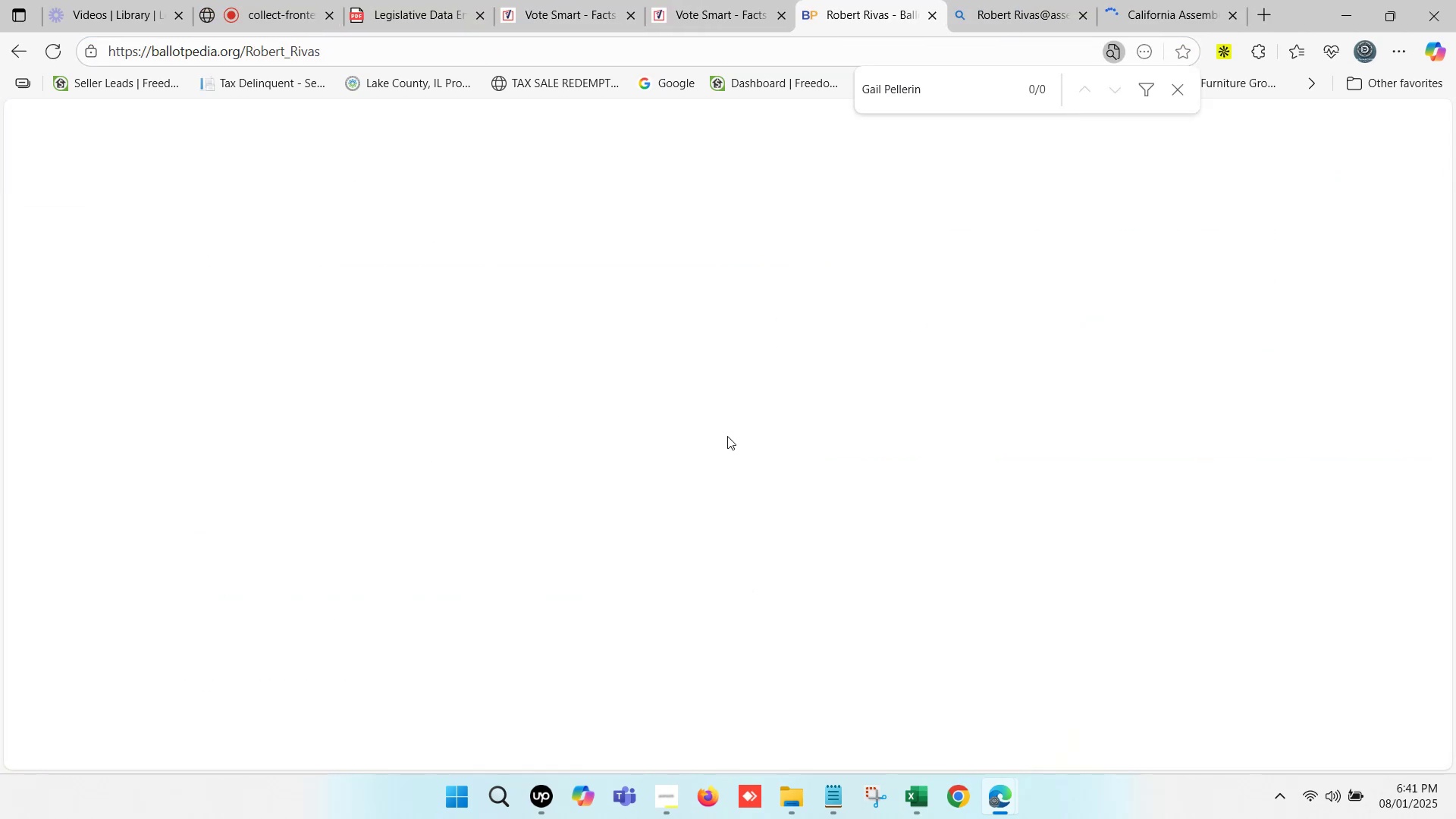 
scroll: coordinate [768, 406], scroll_direction: up, amount: 10.0
 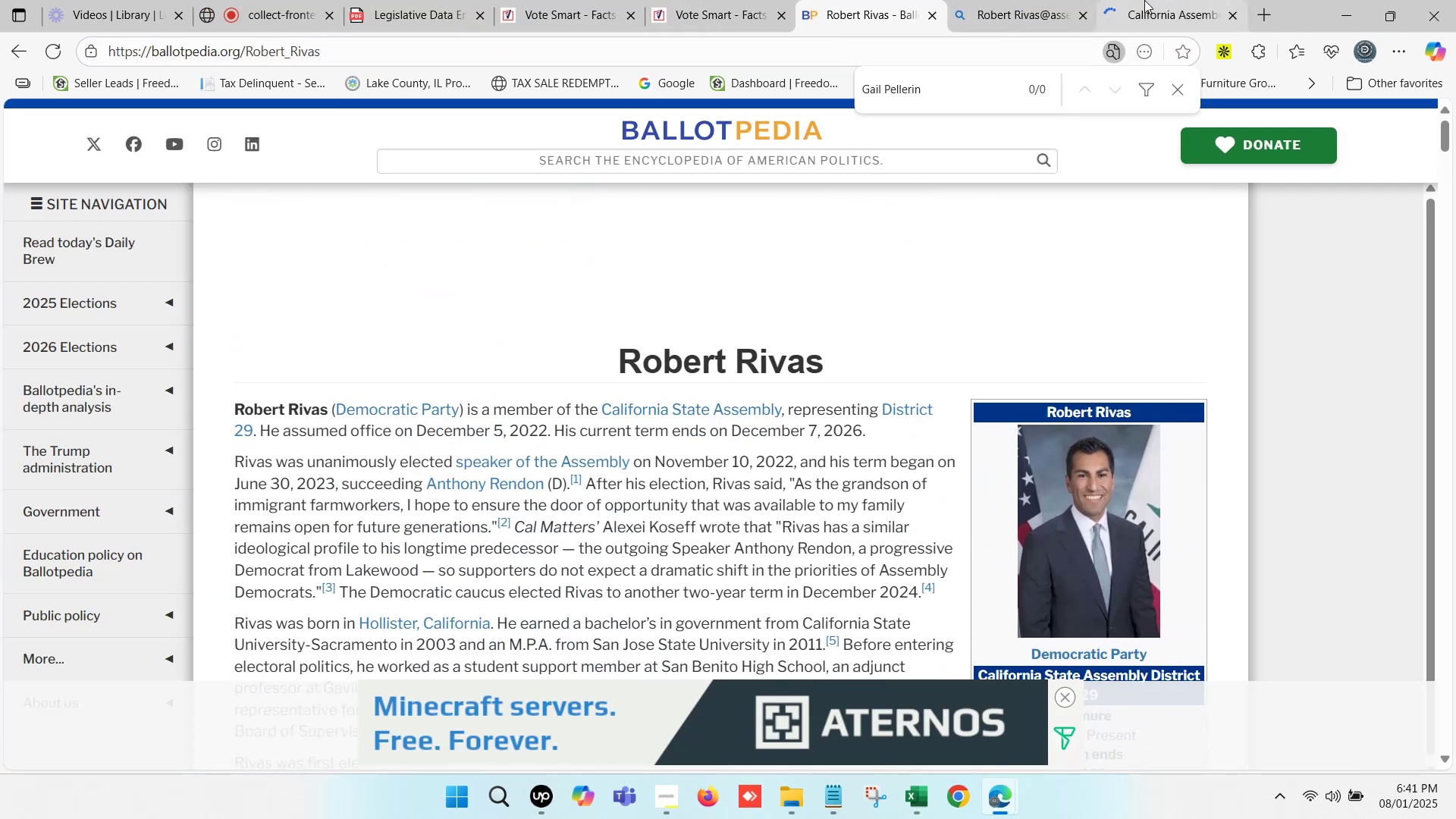 
left_click([1159, 0])
 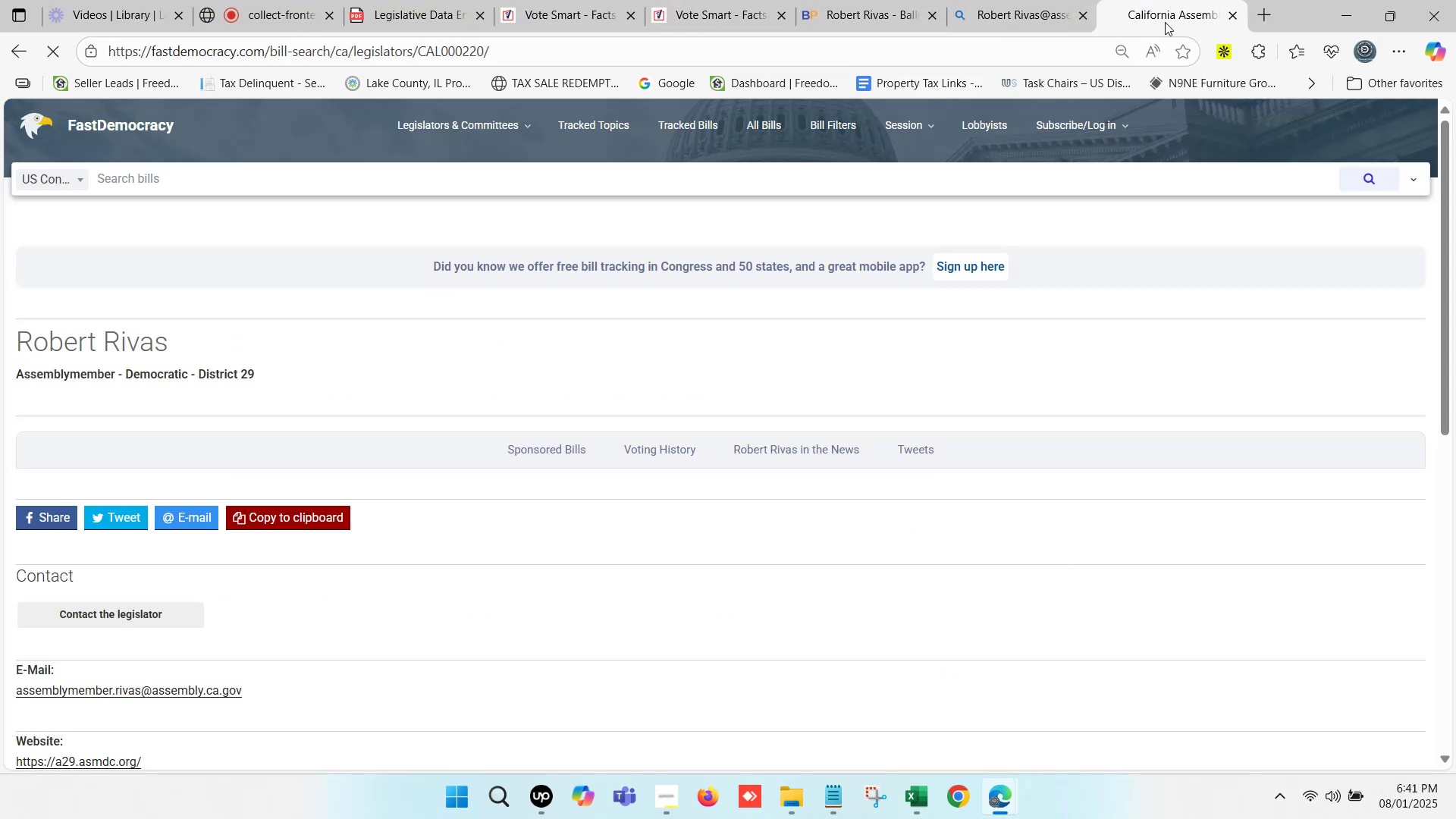 
scroll: coordinate [375, 498], scroll_direction: down, amount: 3.0
 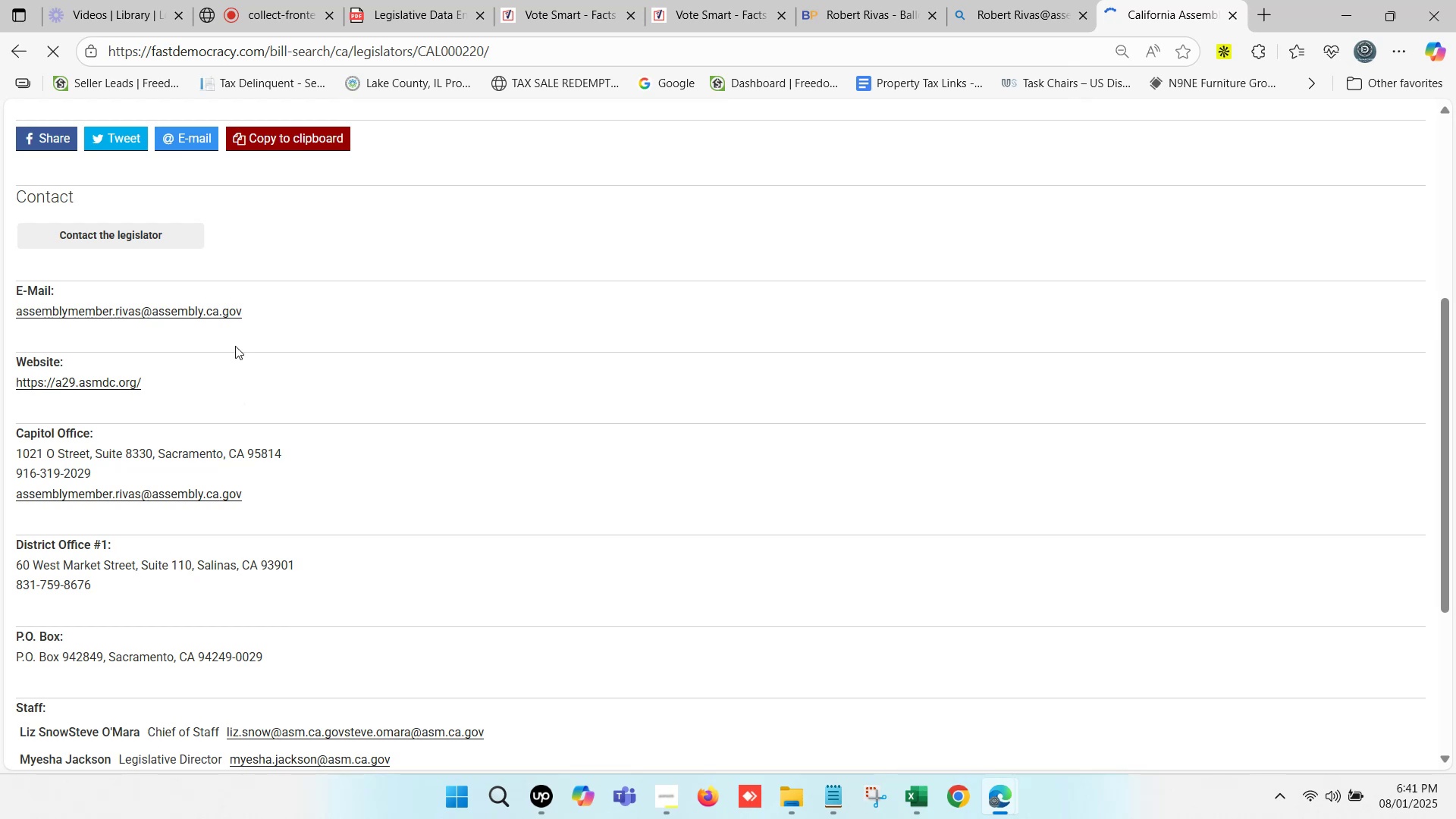 
left_click_drag(start_coordinate=[253, 310], to_coordinate=[41, 315])
 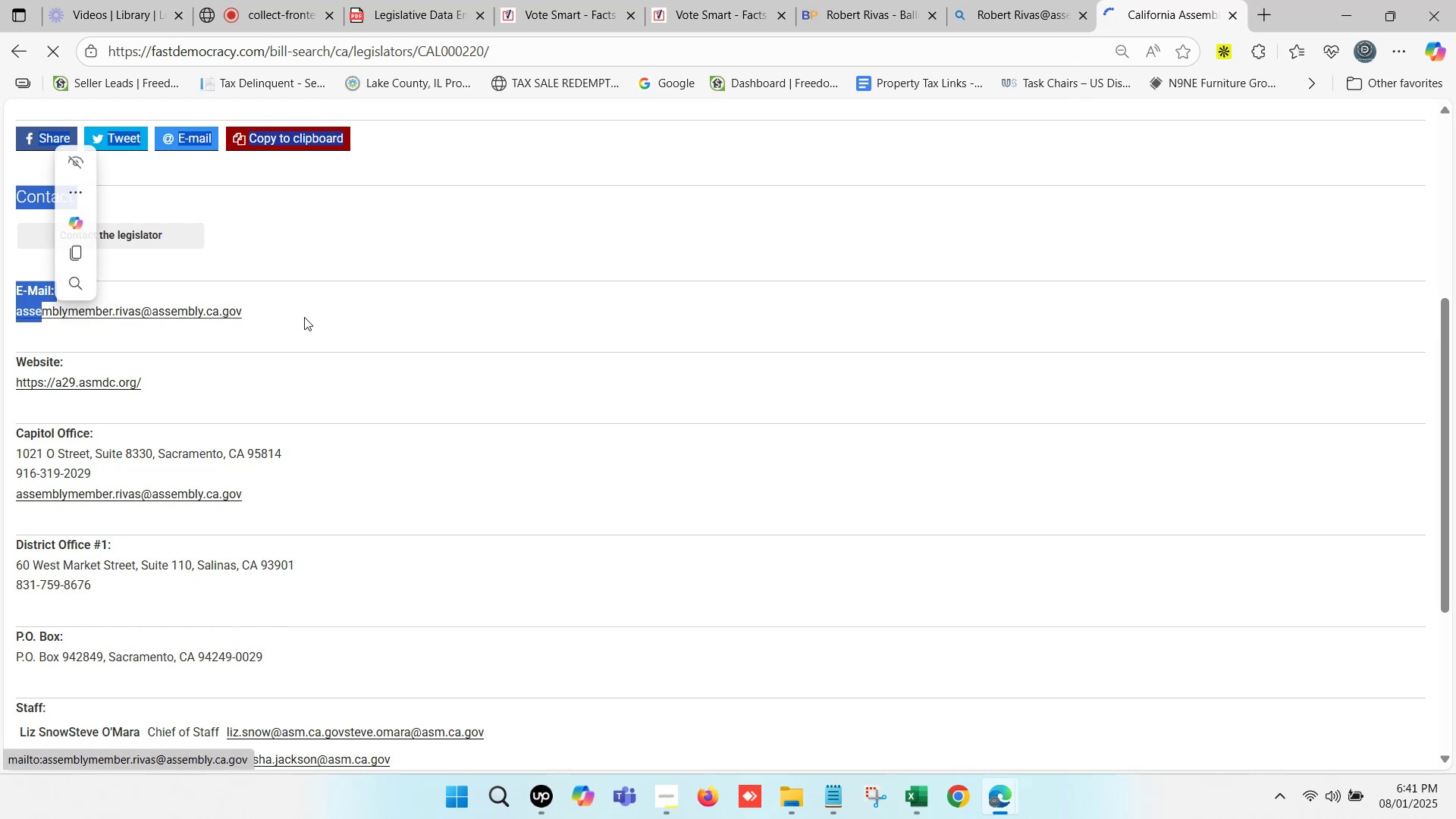 
left_click([304, 316])
 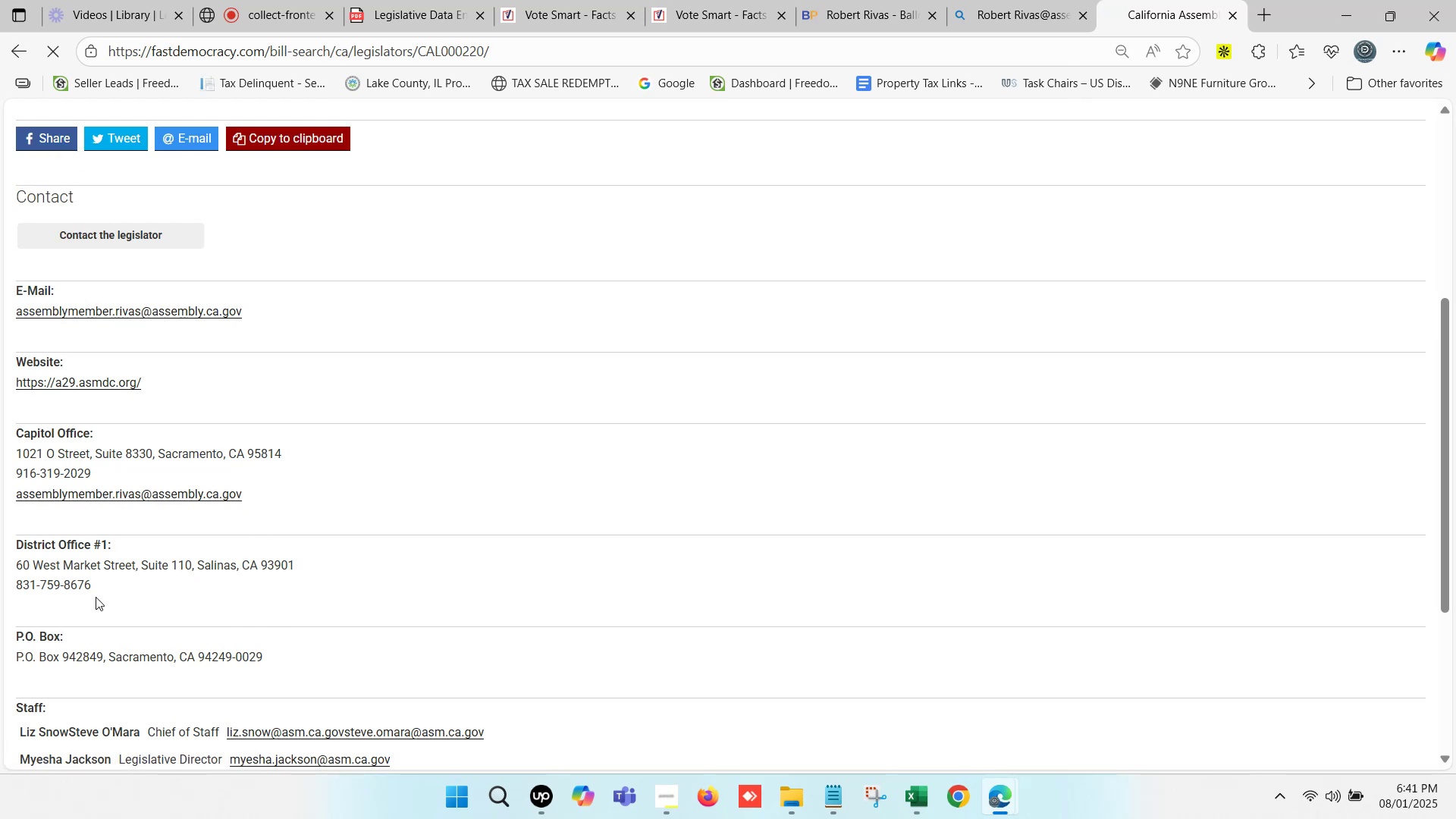 
left_click_drag(start_coordinate=[90, 586], to_coordinate=[16, 570])
 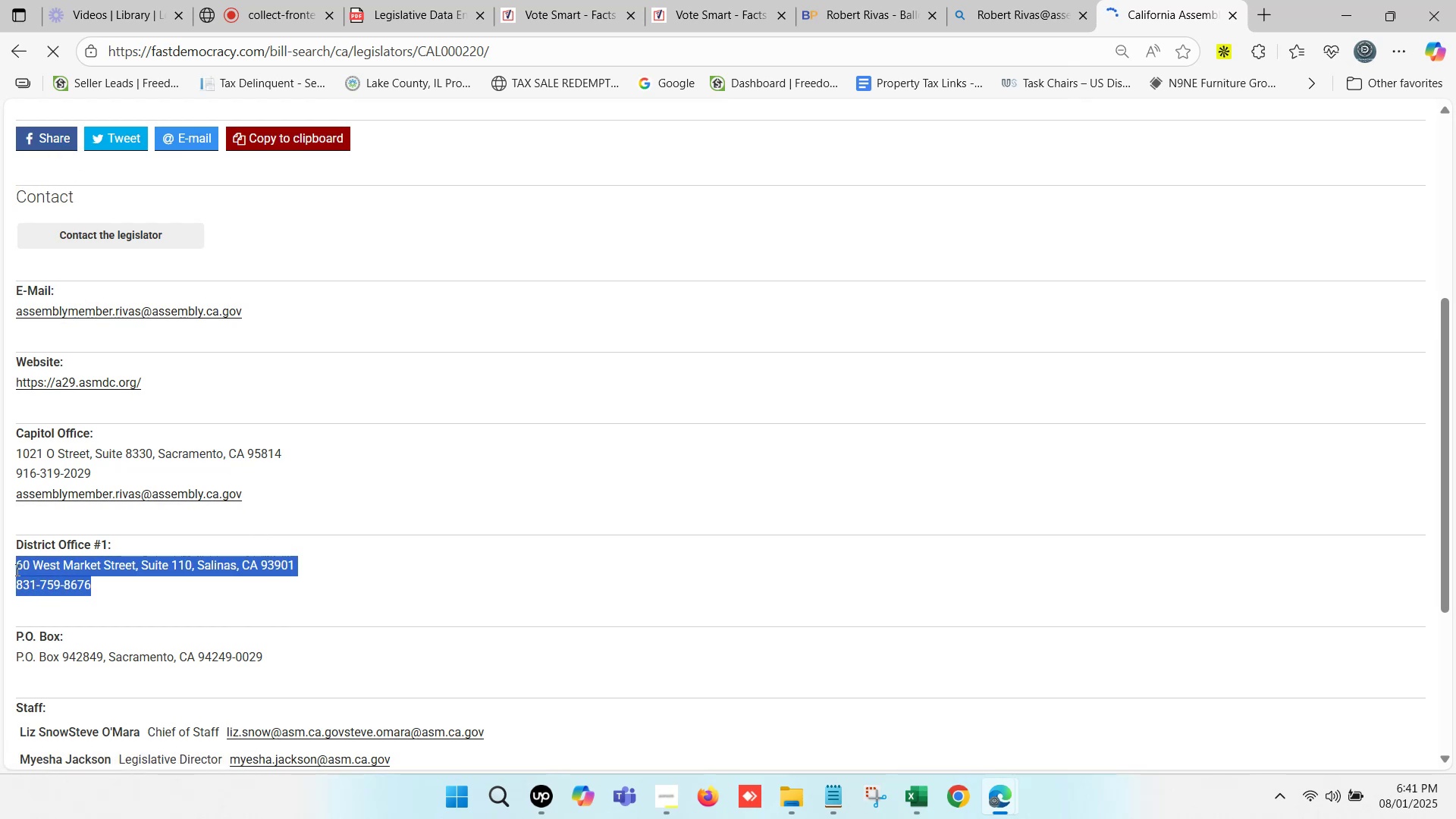 
key(Control+C)
 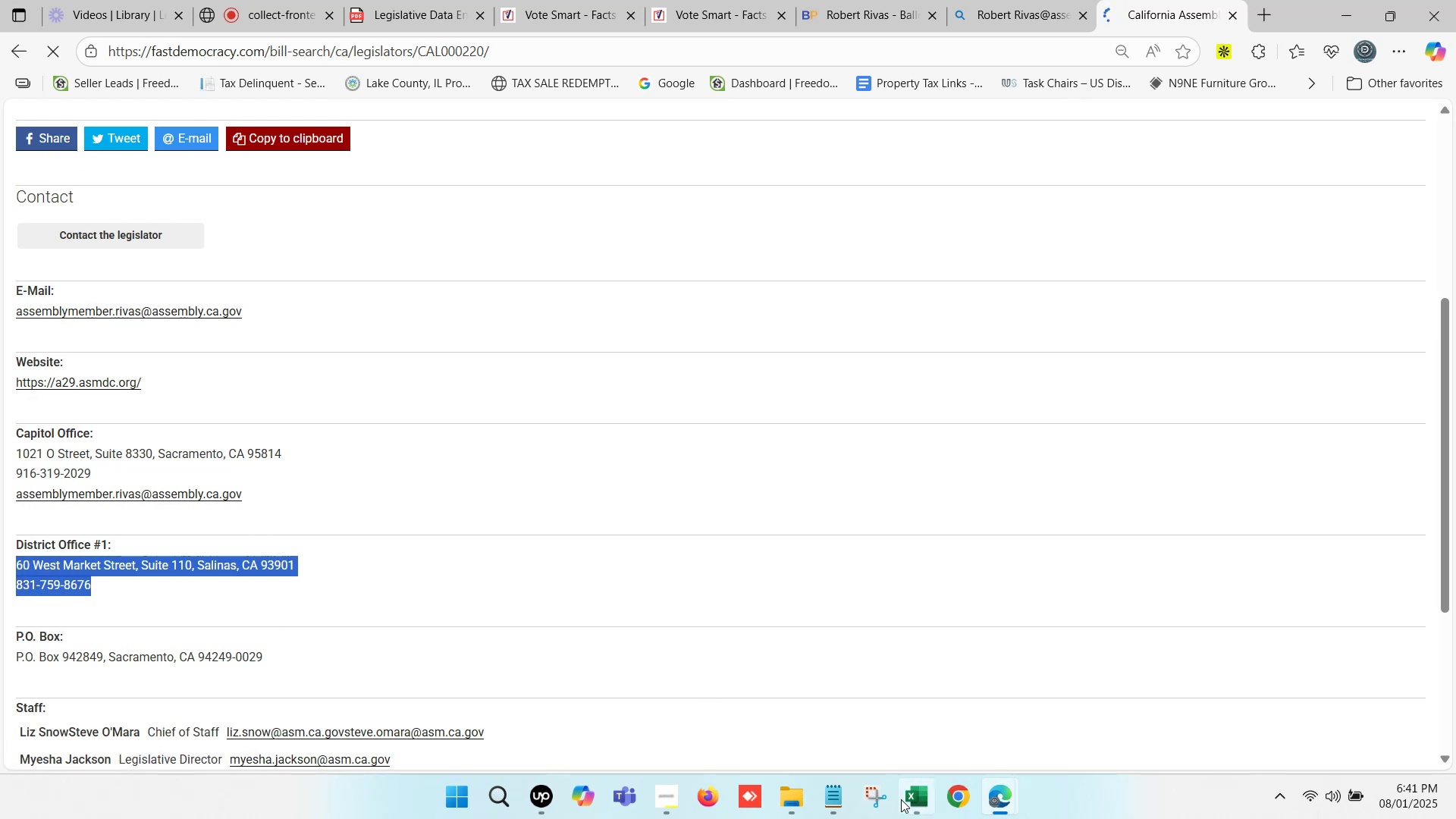 
left_click([905, 802])
 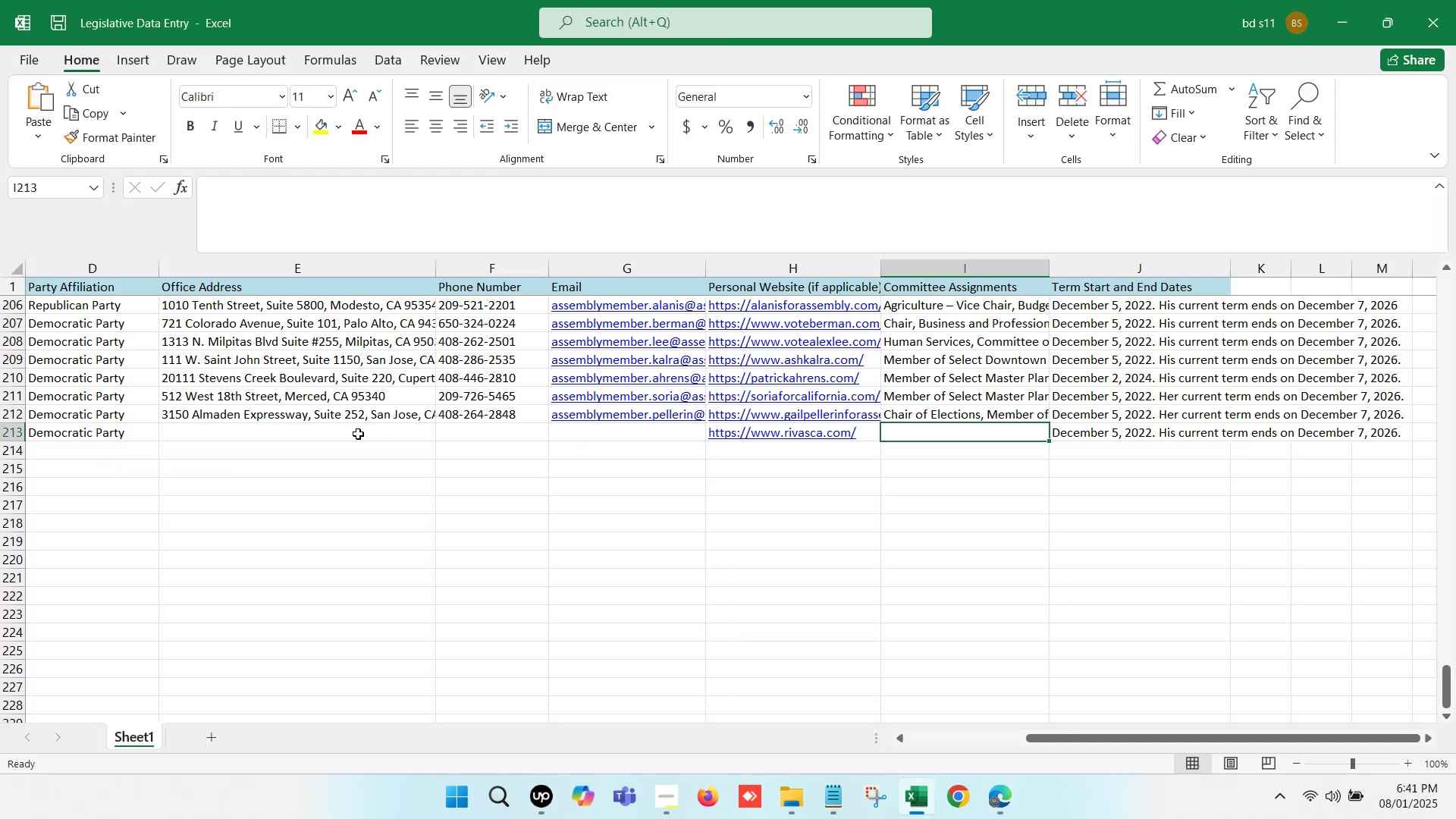 
double_click([314, 433])
 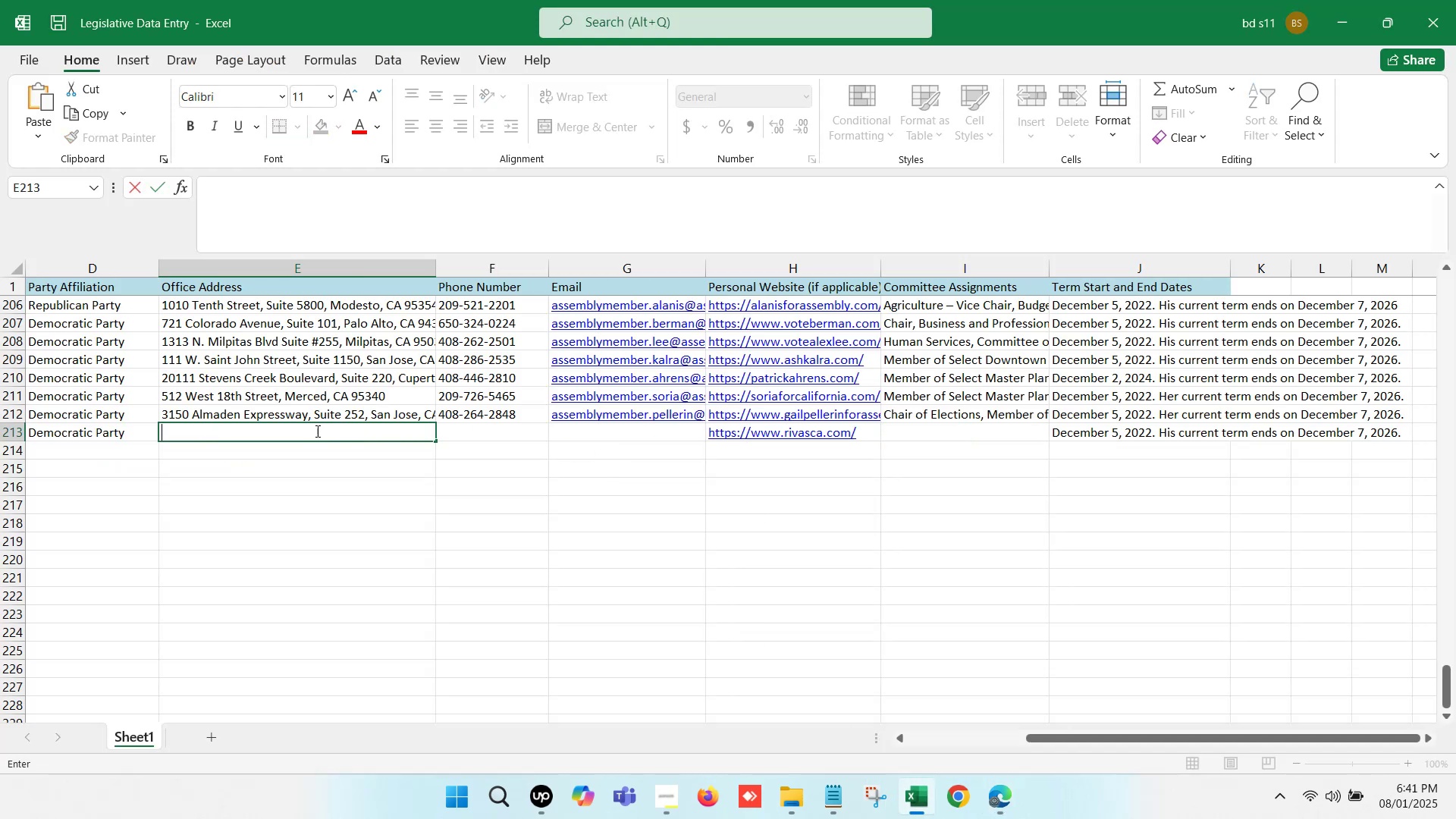 
key(Control+V)
 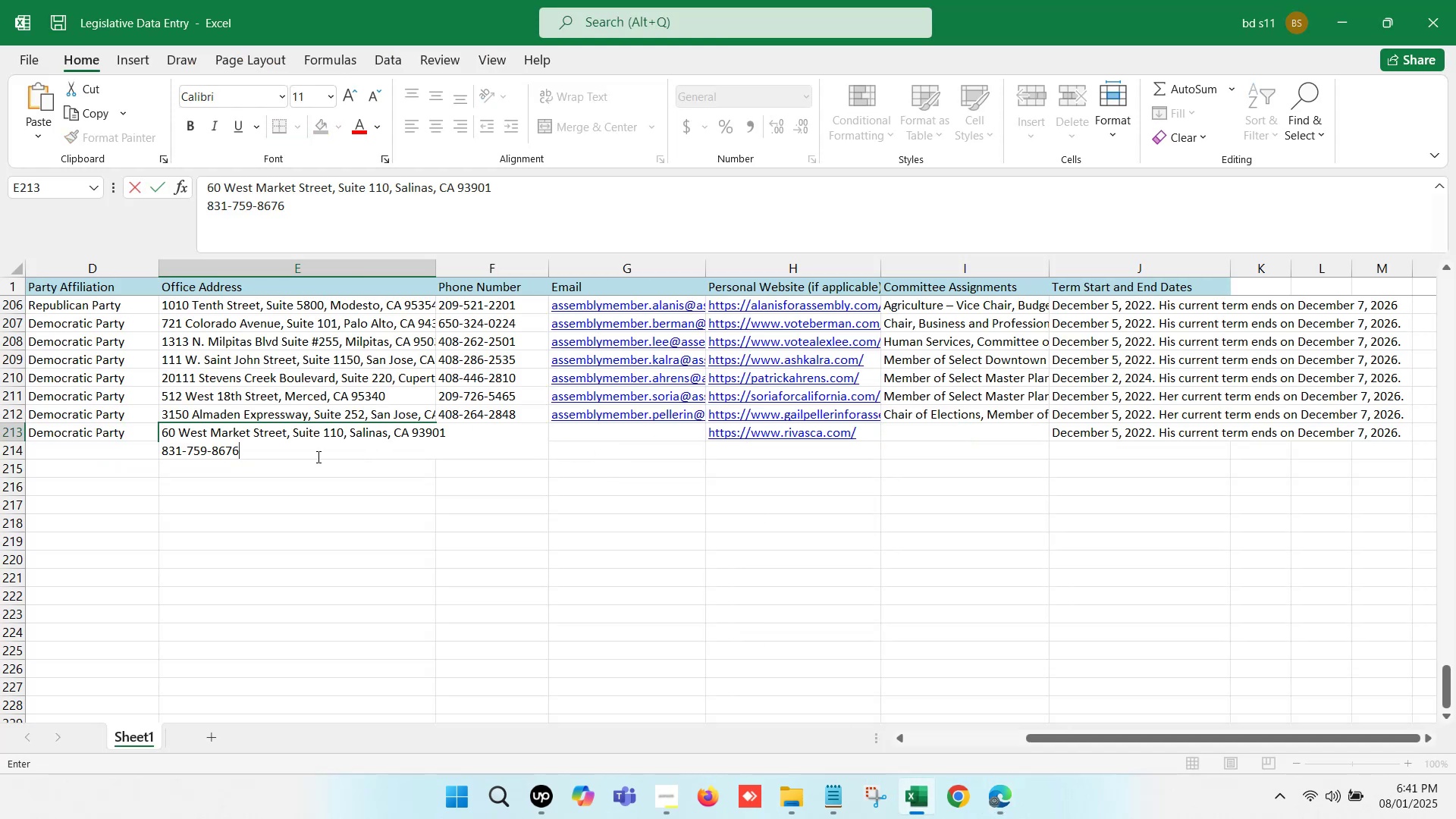 
left_click_drag(start_coordinate=[299, 452], to_coordinate=[160, 457])
 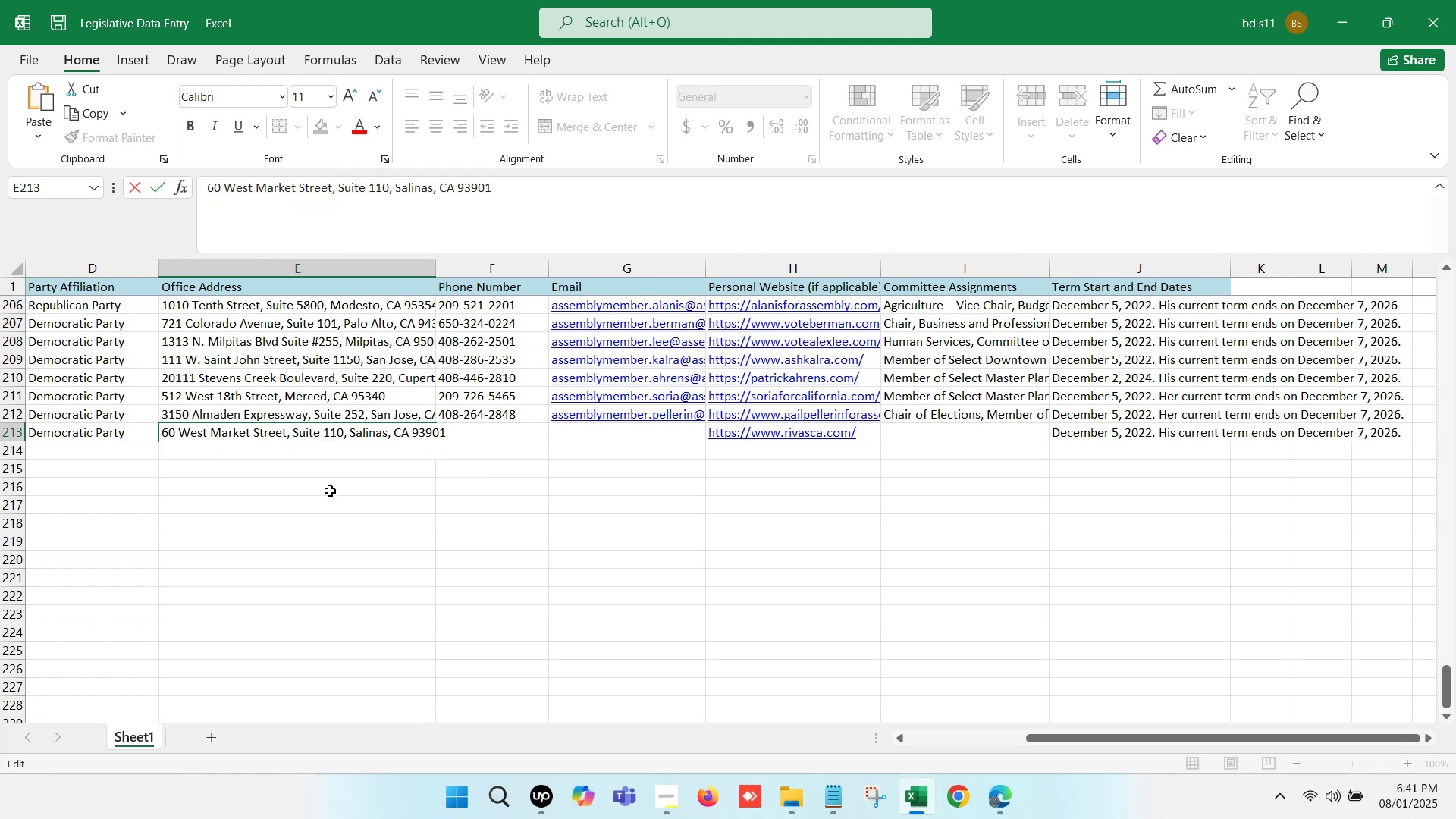 
key(Control+ControlLeft)
 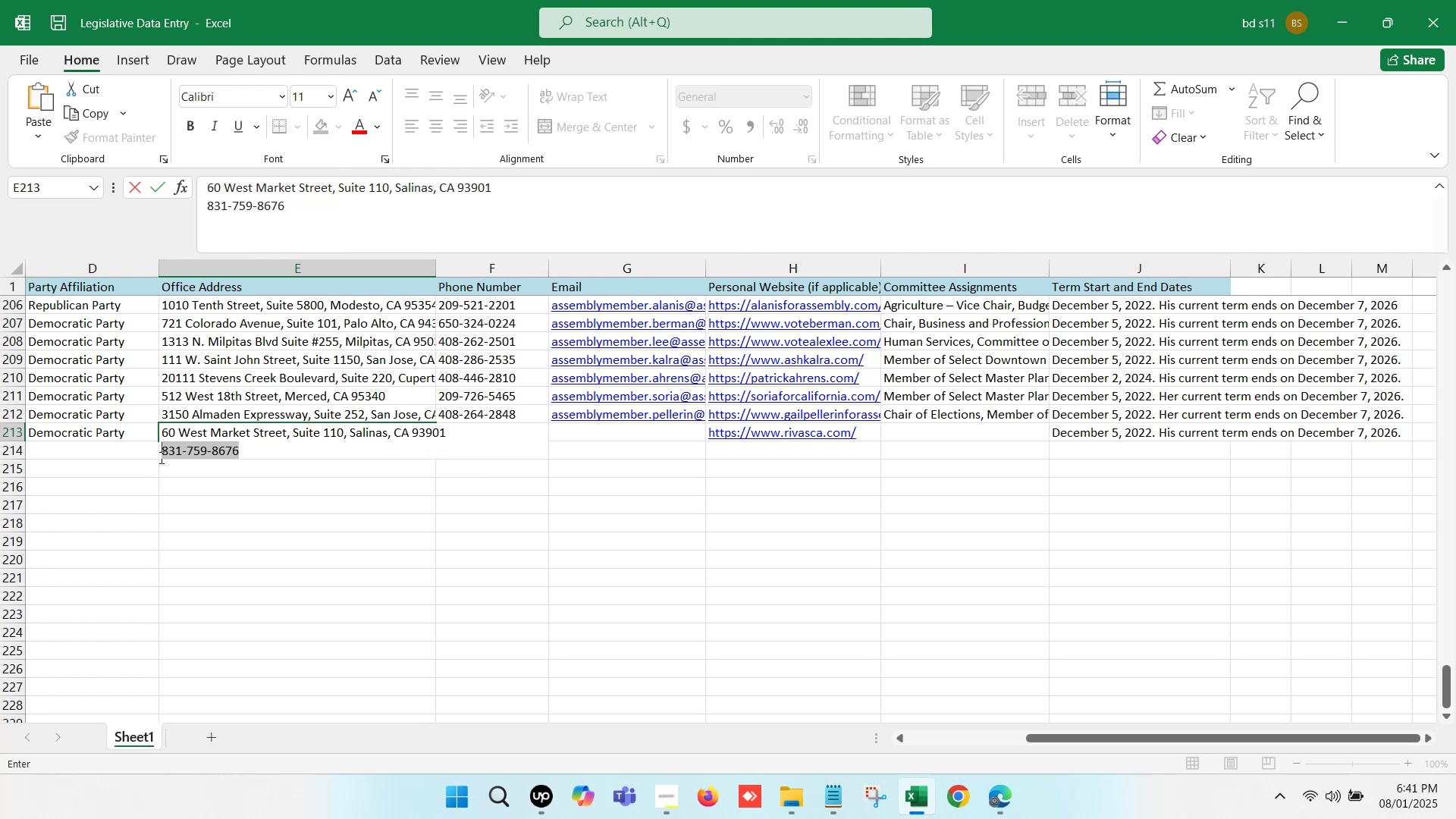 
key(Control+X)
 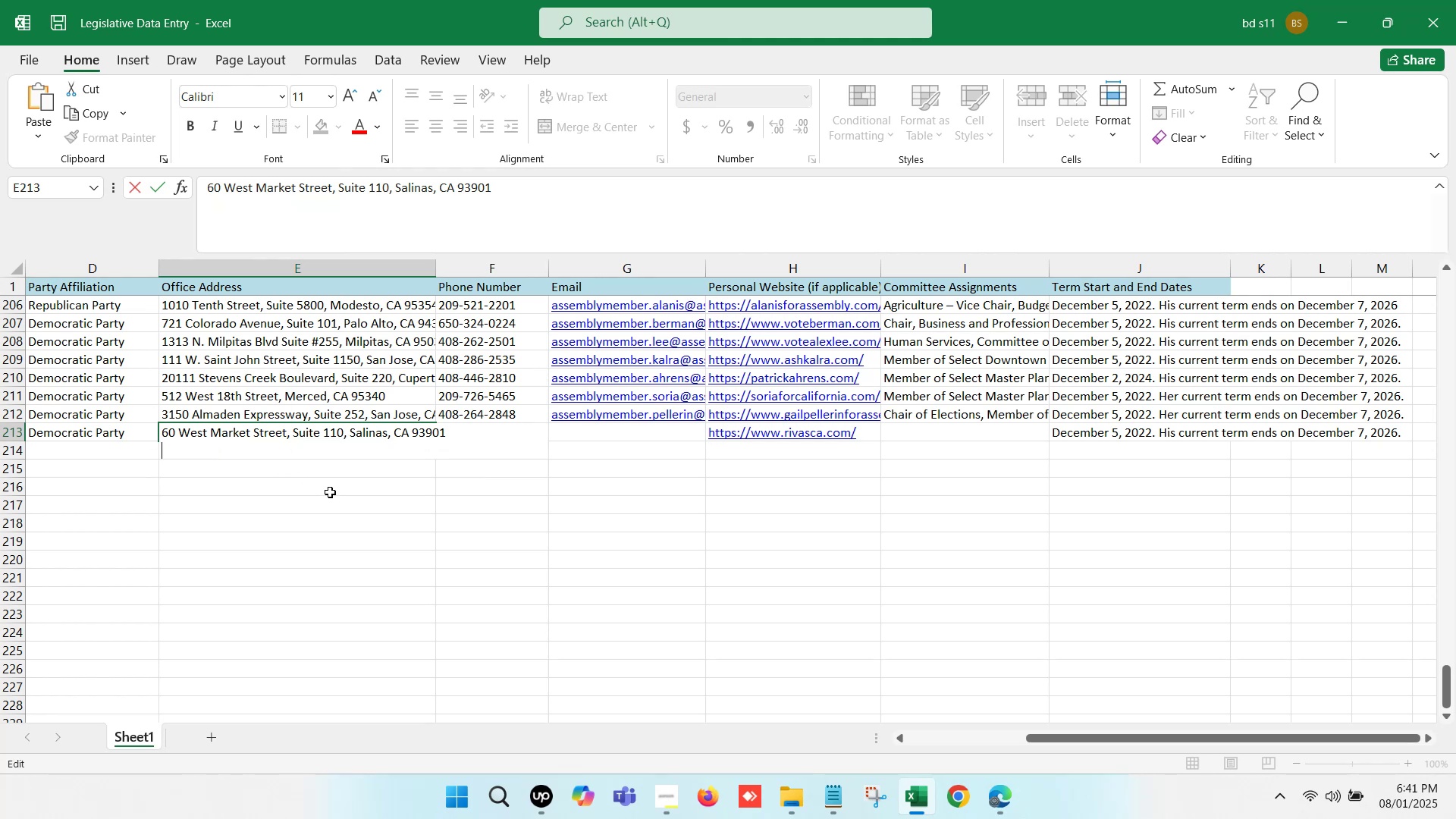 
key(Backspace)
 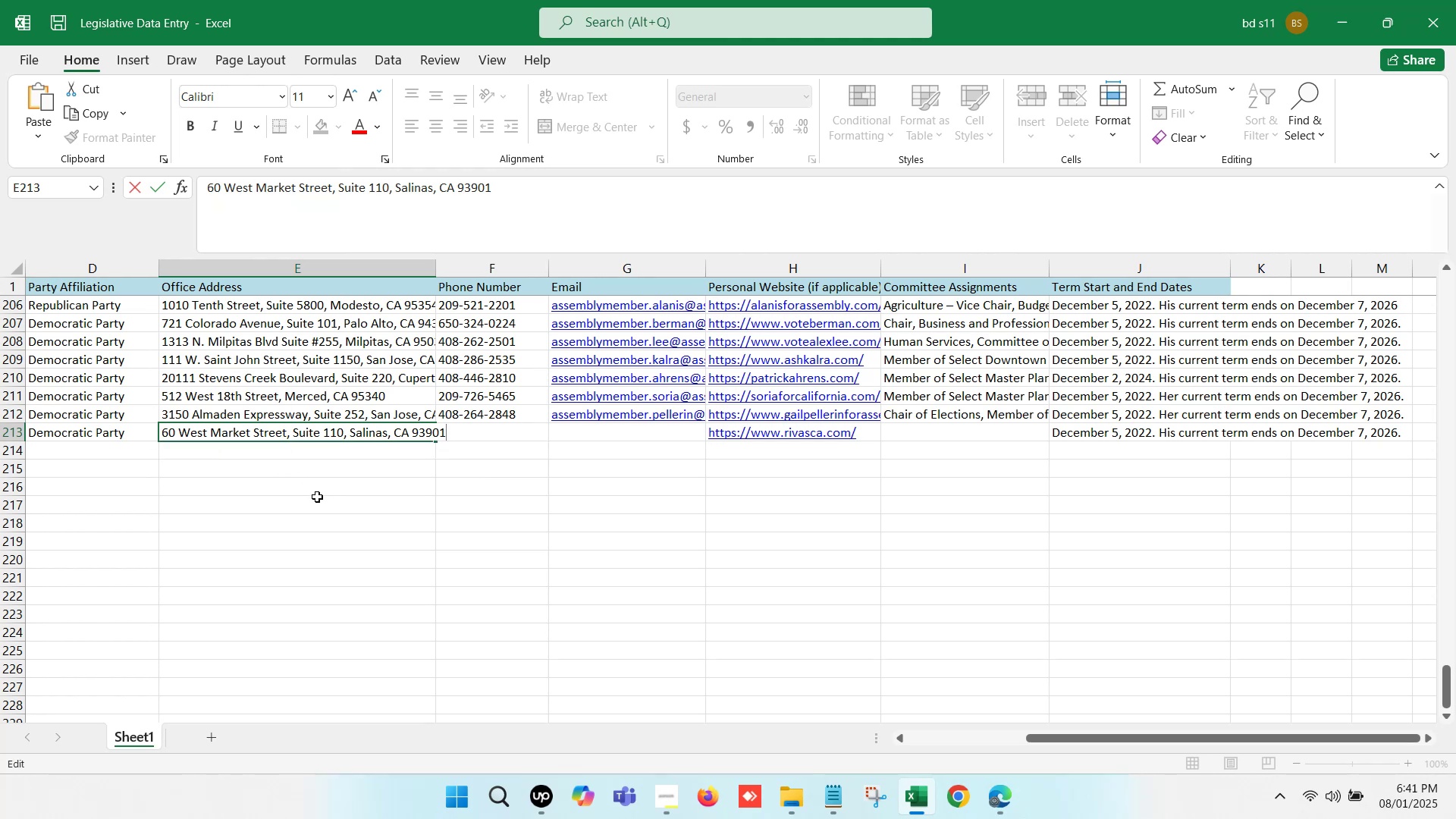 
left_click([317, 497])
 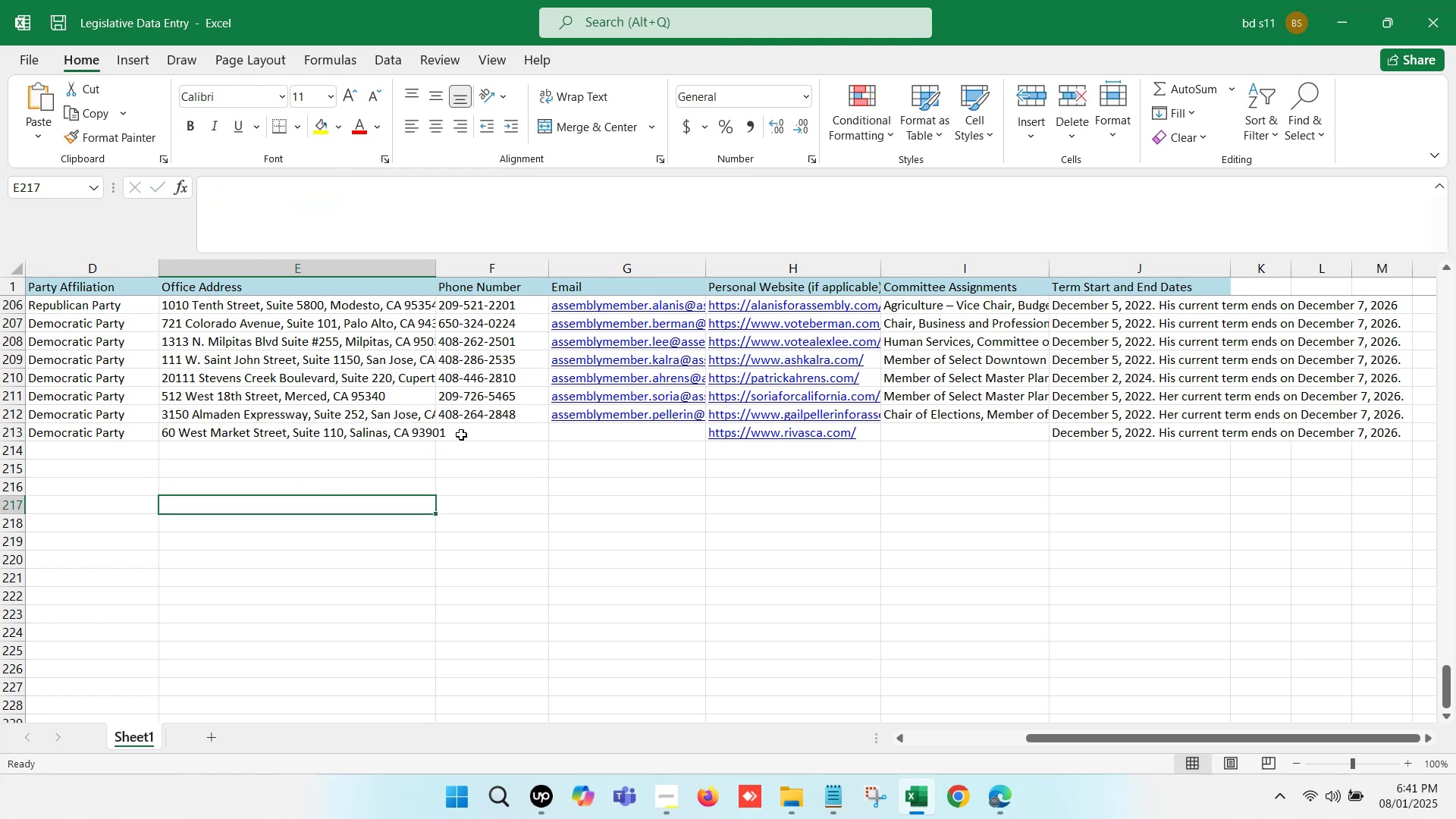 
left_click([461, 435])
 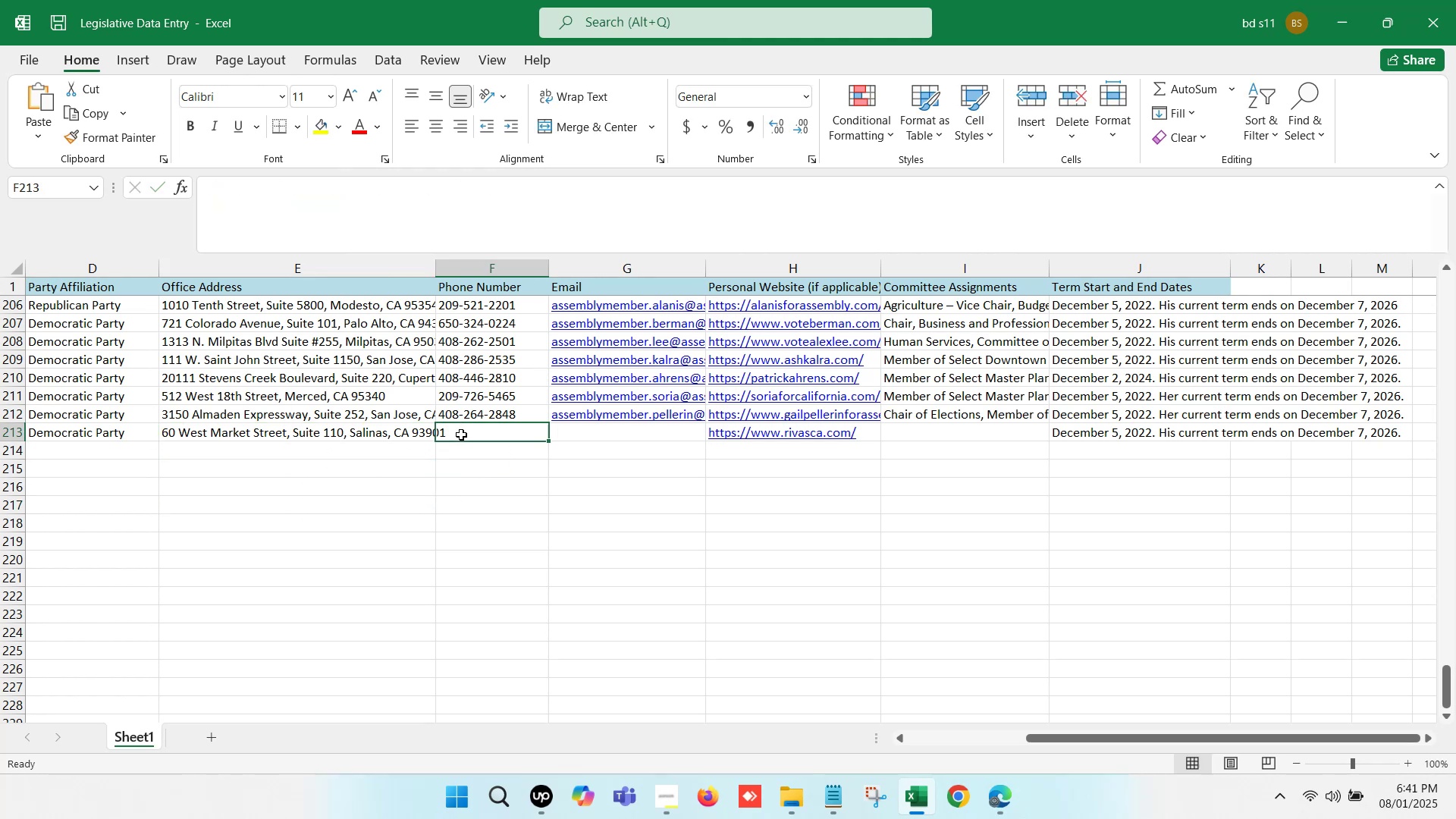 
key(Control+V)
 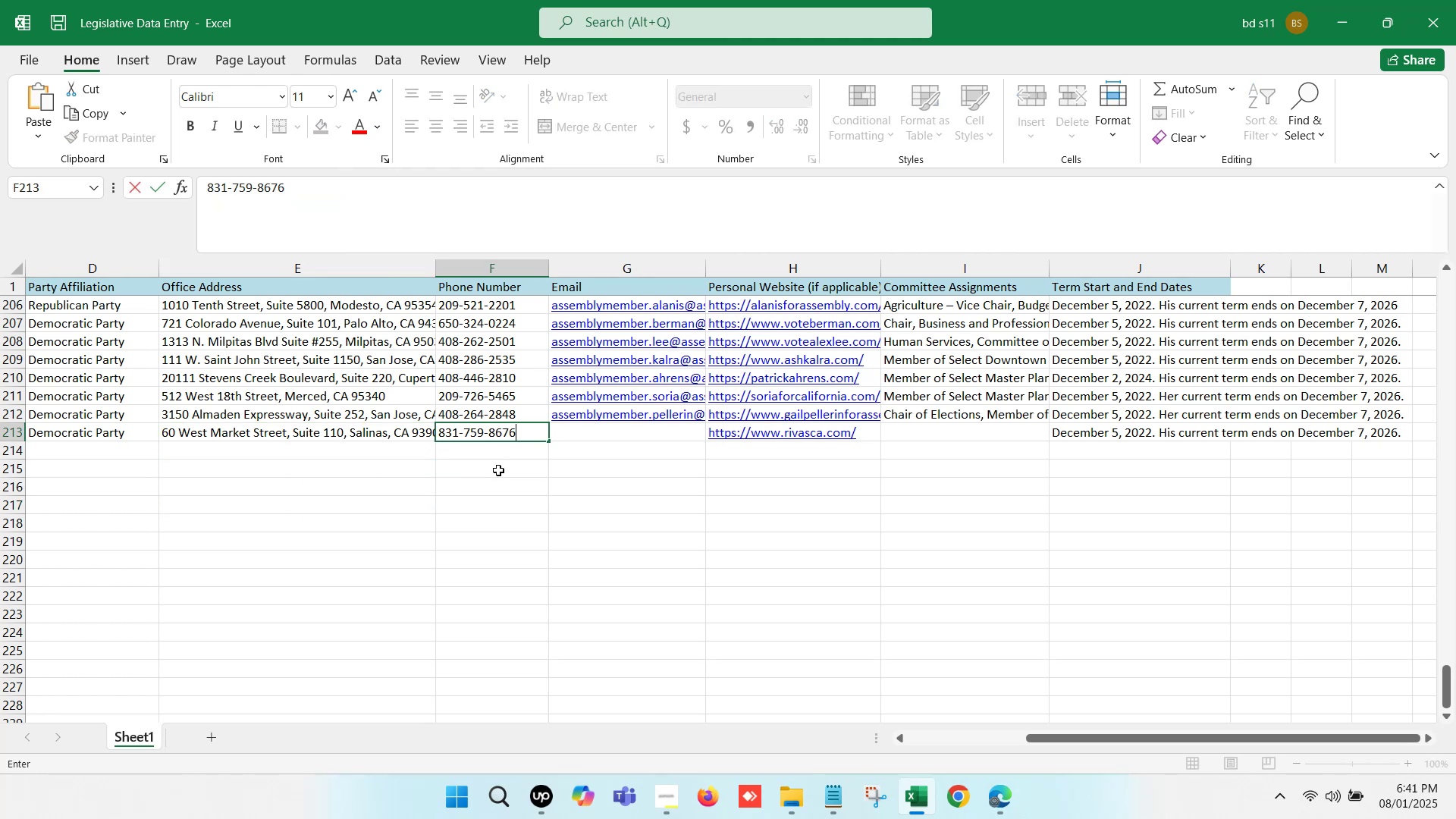 
left_click([498, 470])
 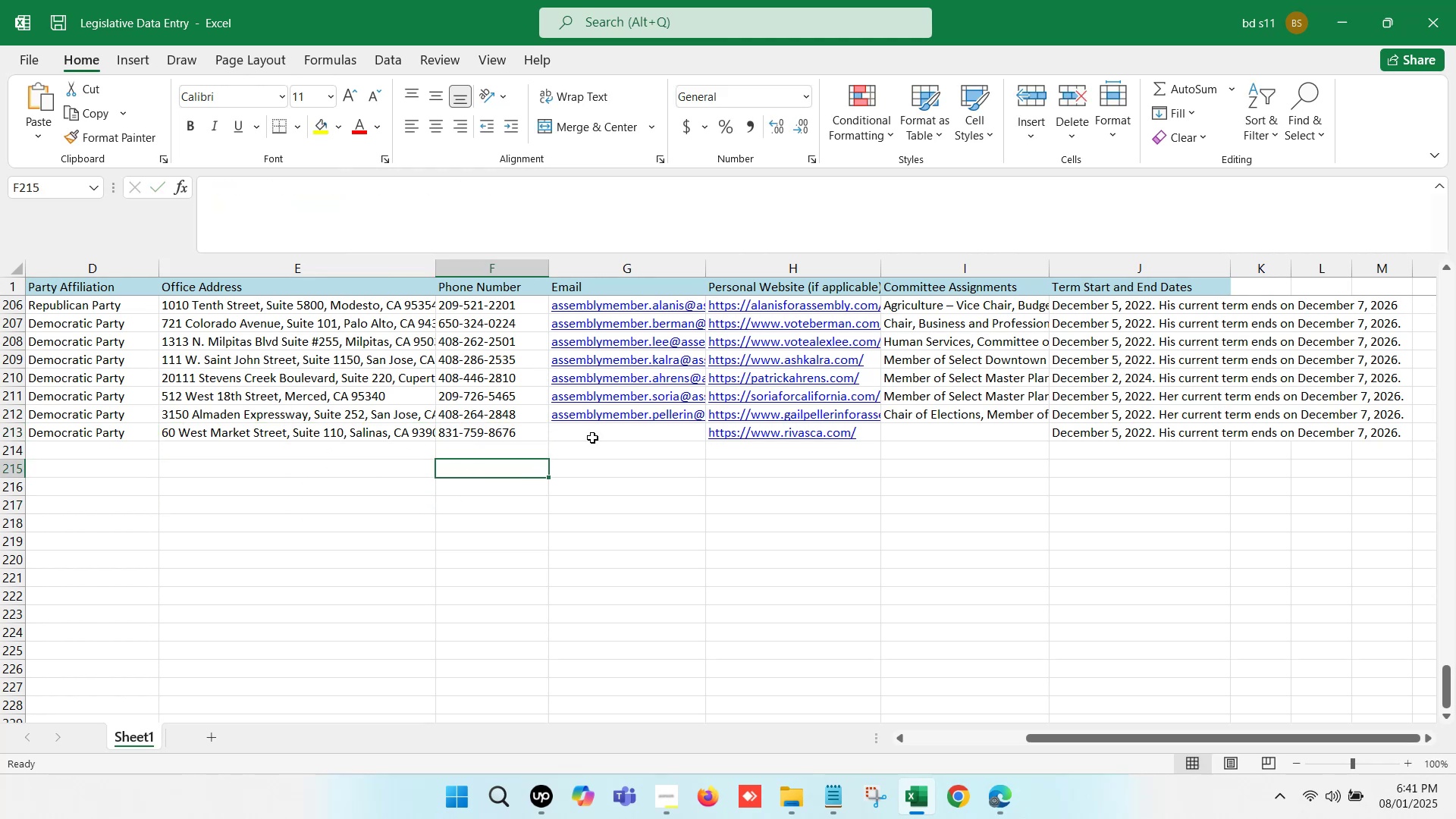 
left_click([602, 429])
 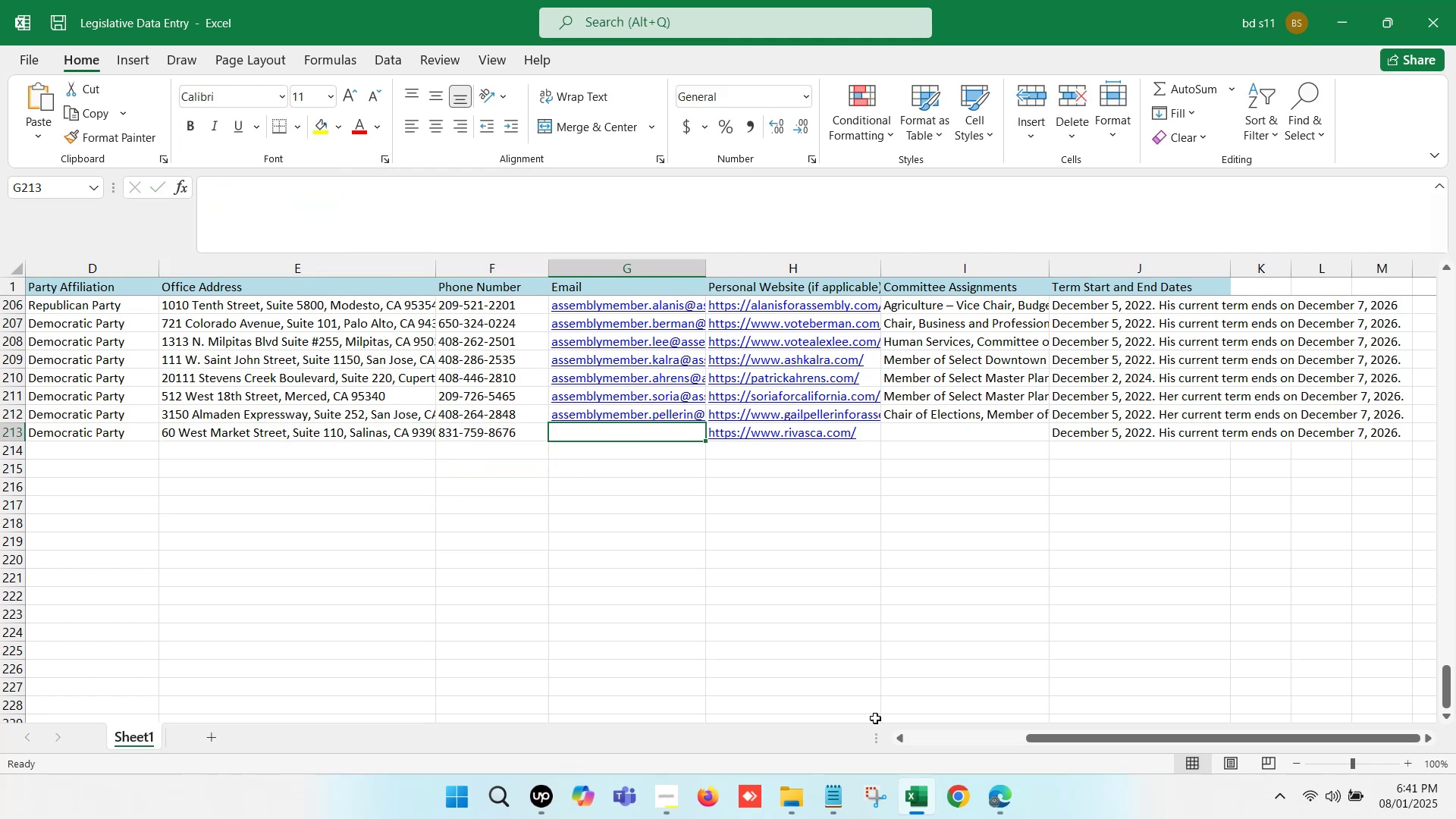 
left_click_drag(start_coordinate=[997, 795], to_coordinate=[999, 799])
 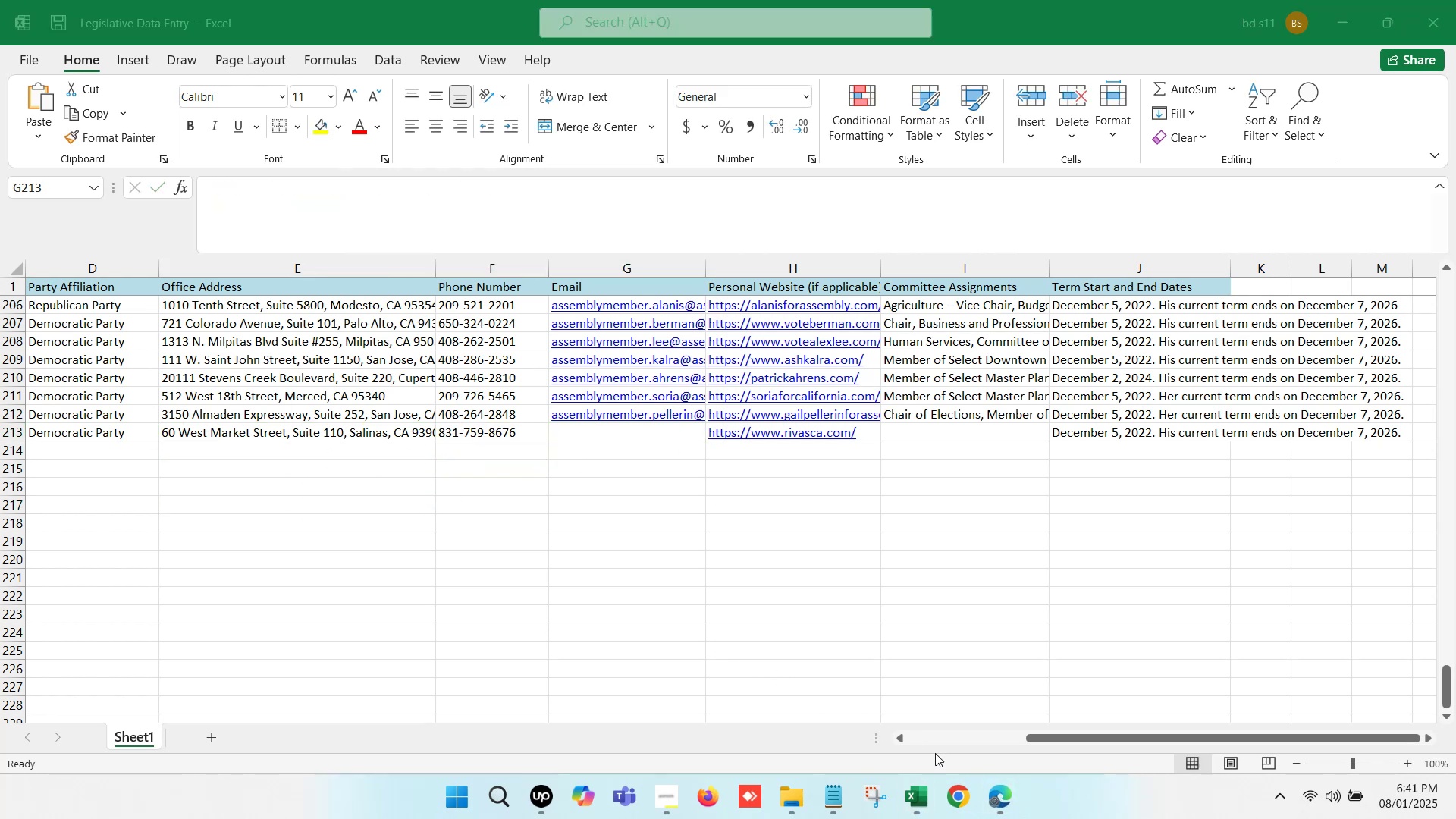 
left_click([1003, 802])
 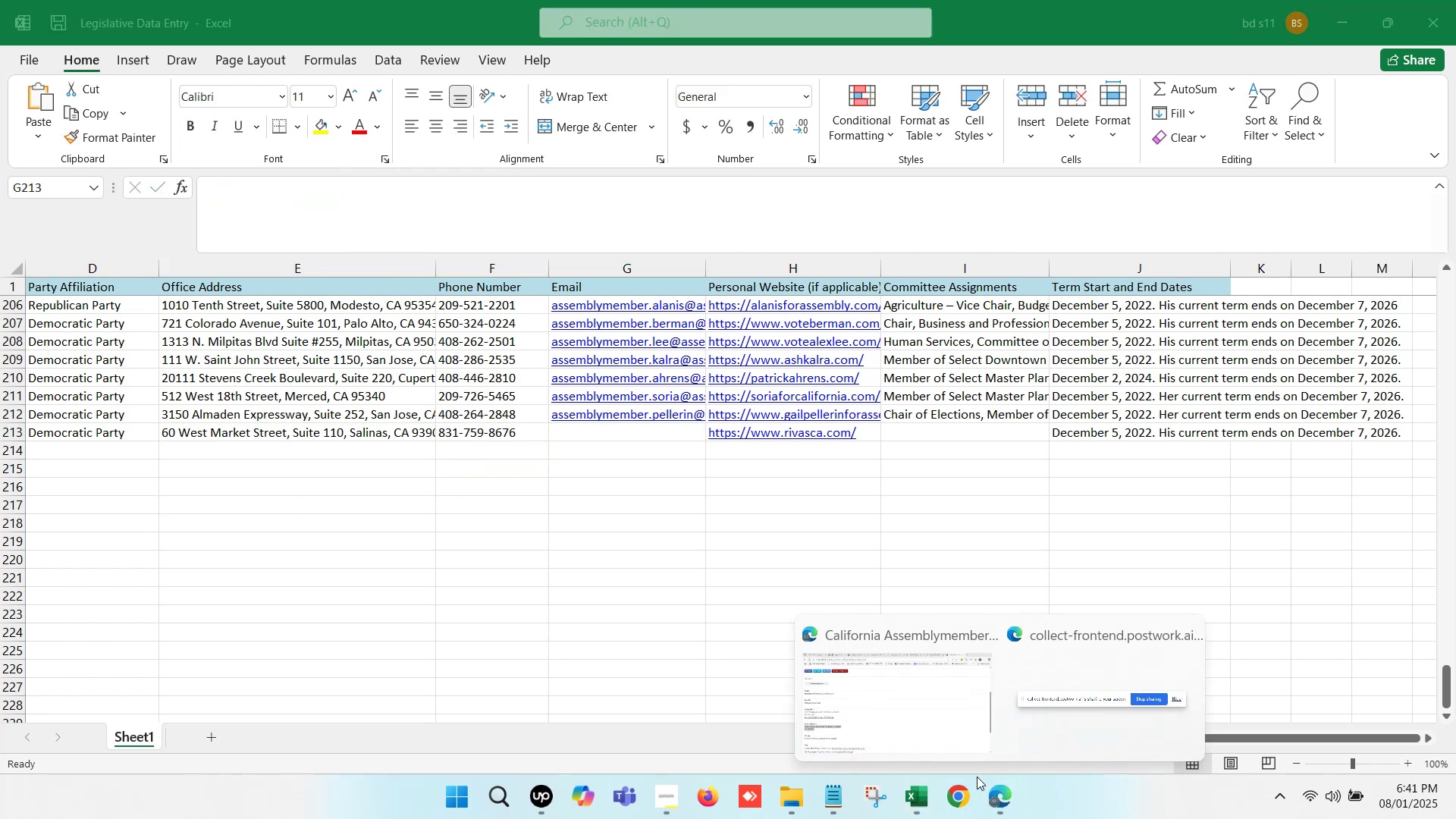 
left_click([875, 677])
 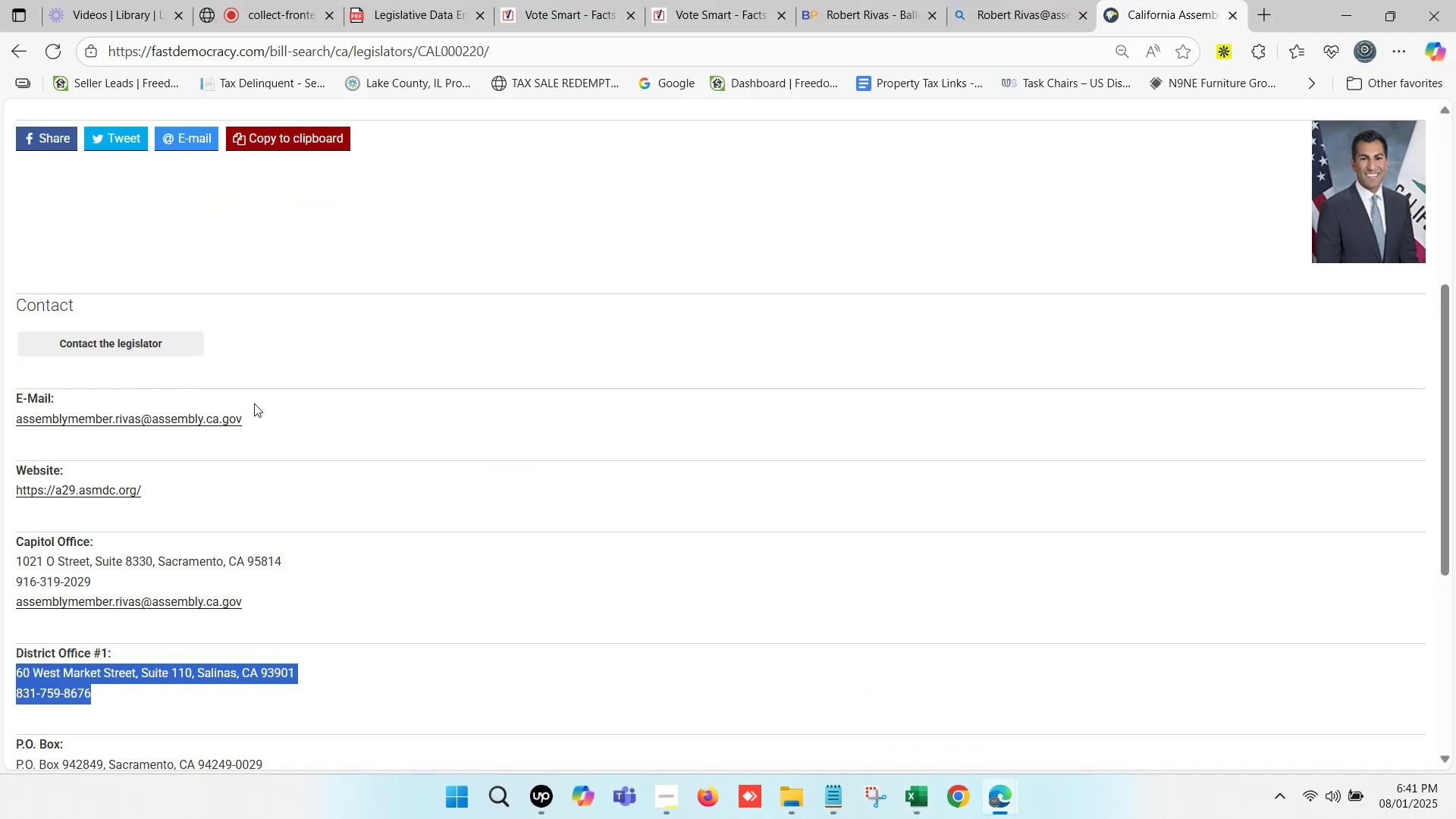 
left_click_drag(start_coordinate=[249, 426], to_coordinate=[17, 420])
 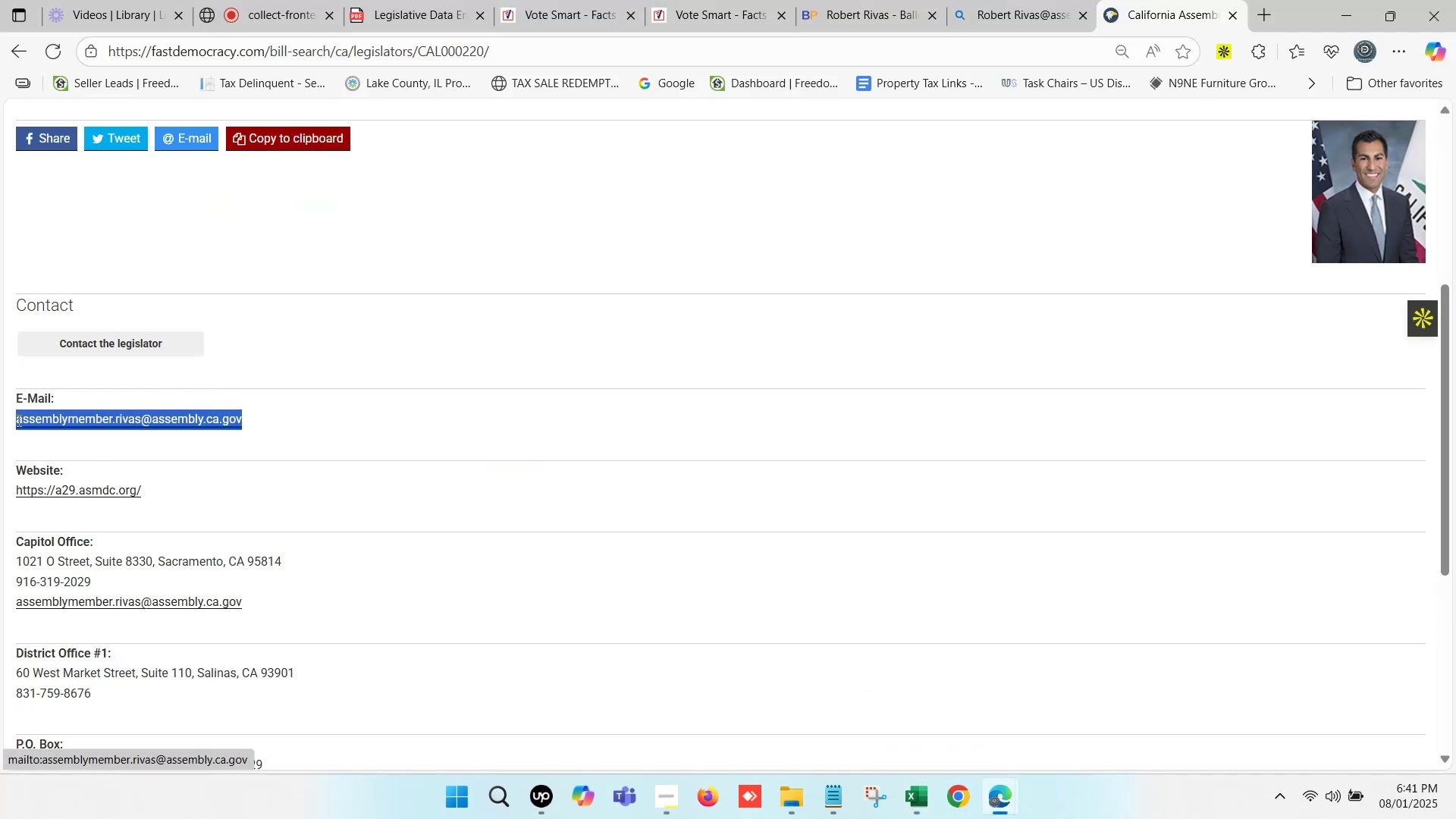 
key(Control+ControlLeft)
 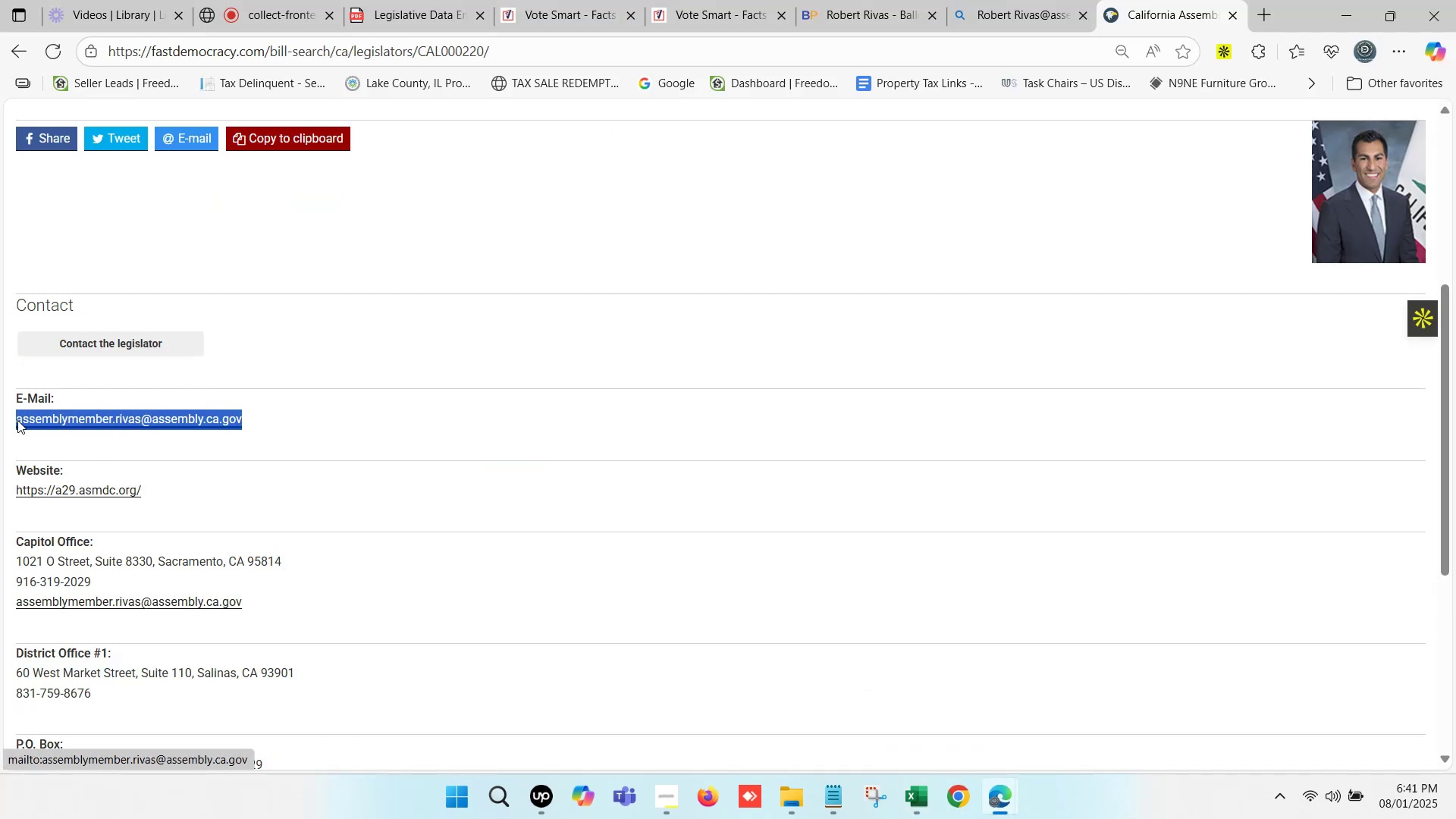 
key(Control+C)
 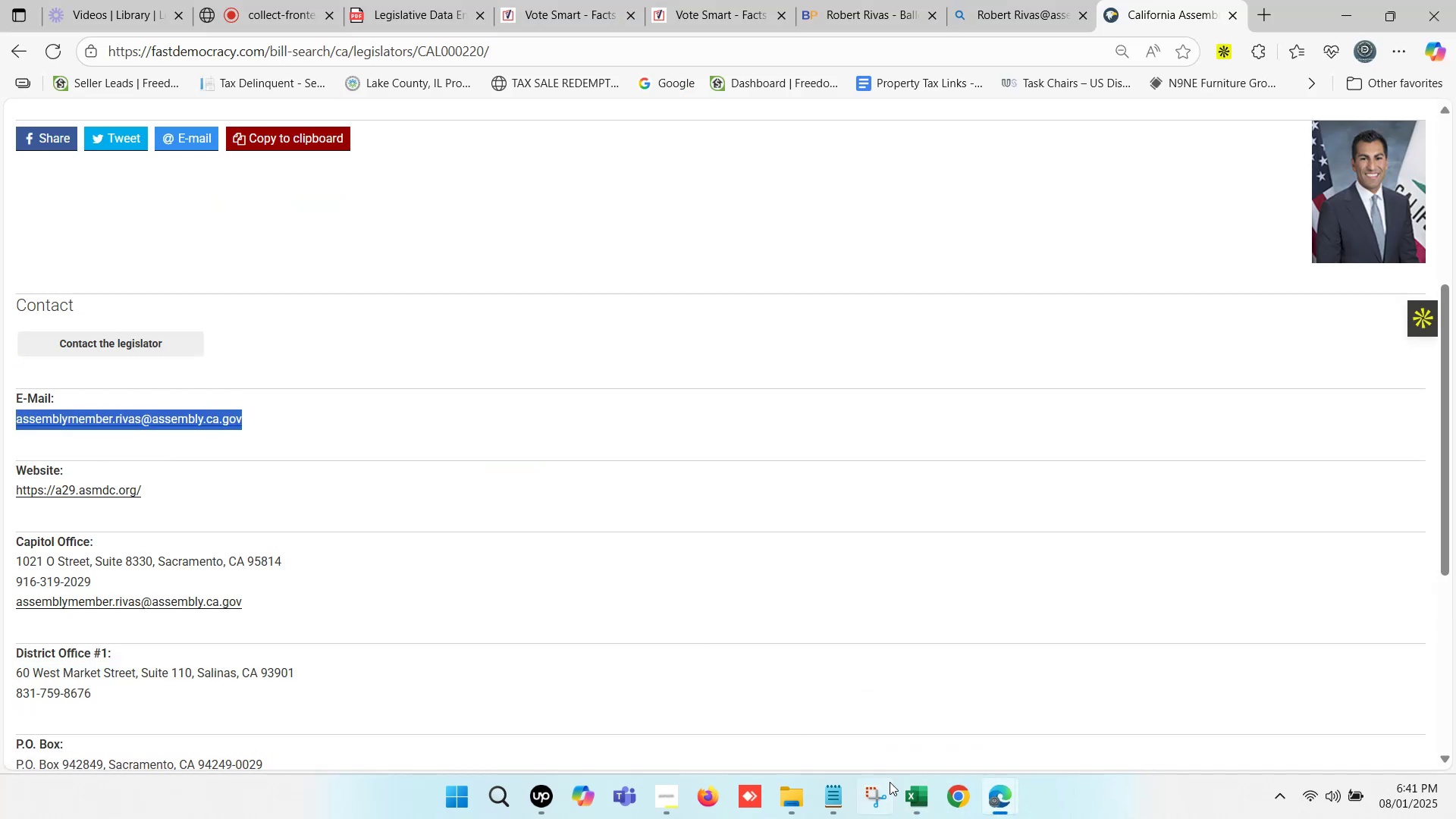 
left_click([918, 795])
 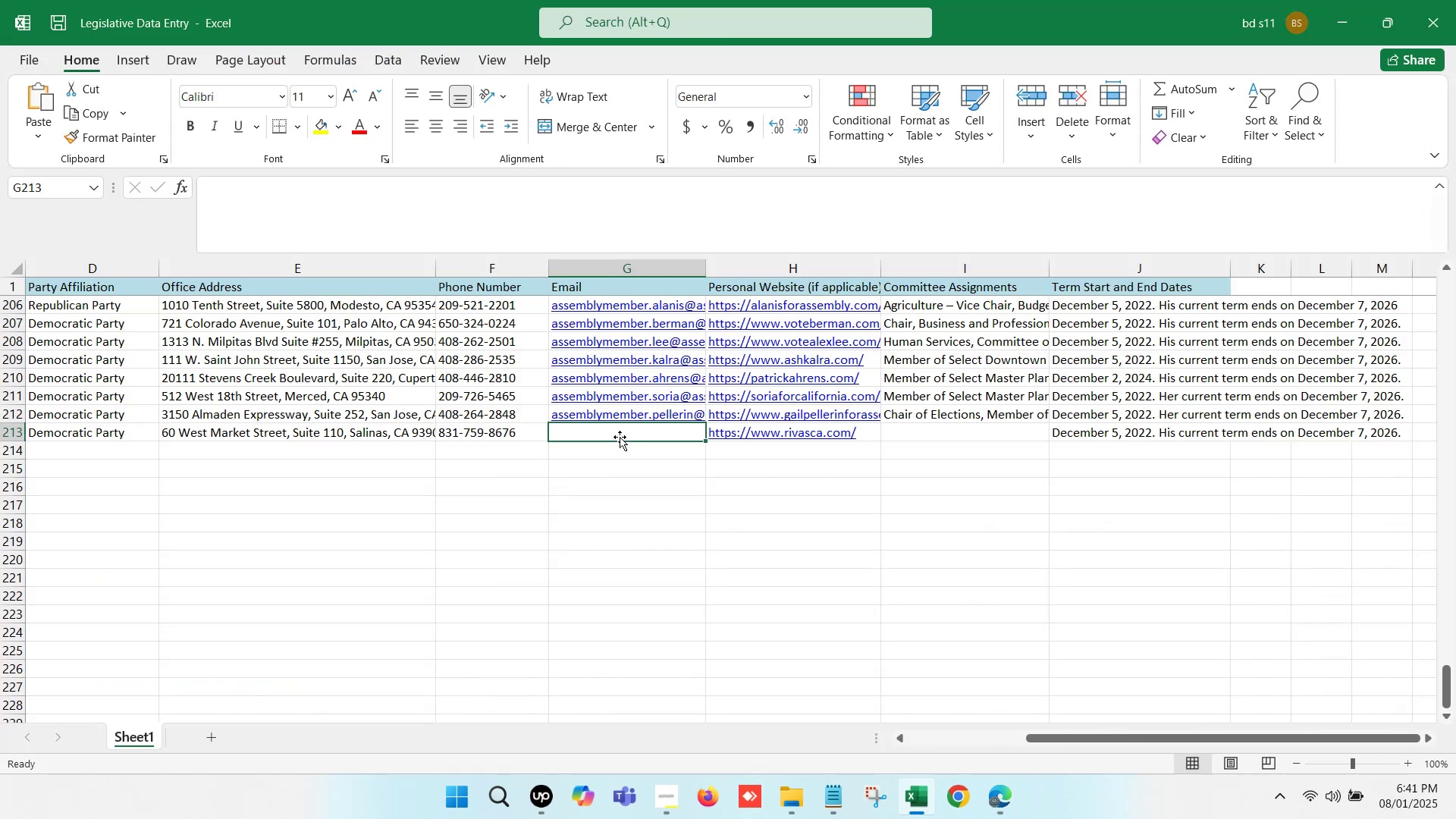 
double_click([609, 431])
 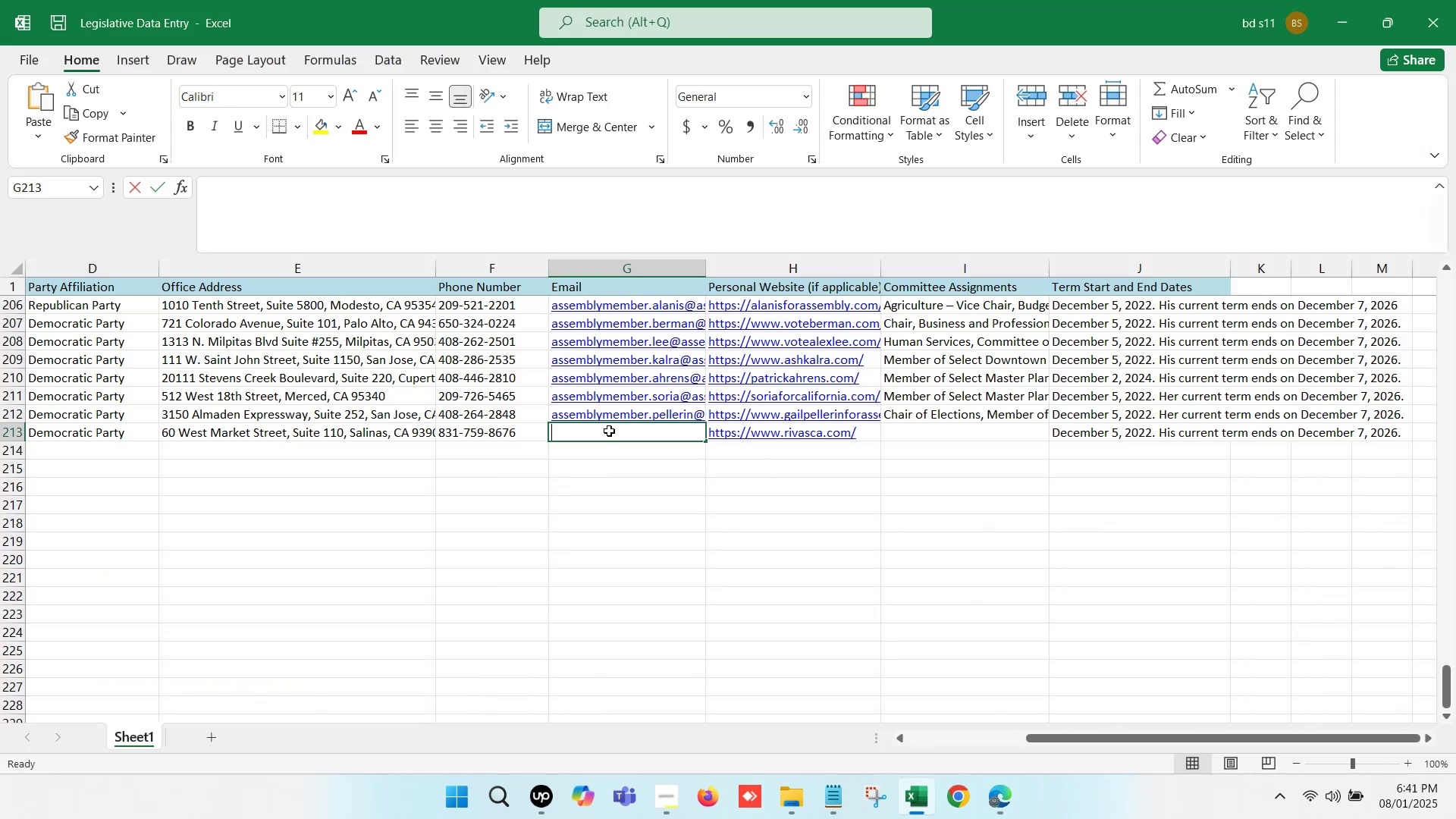 
key(Control+V)
 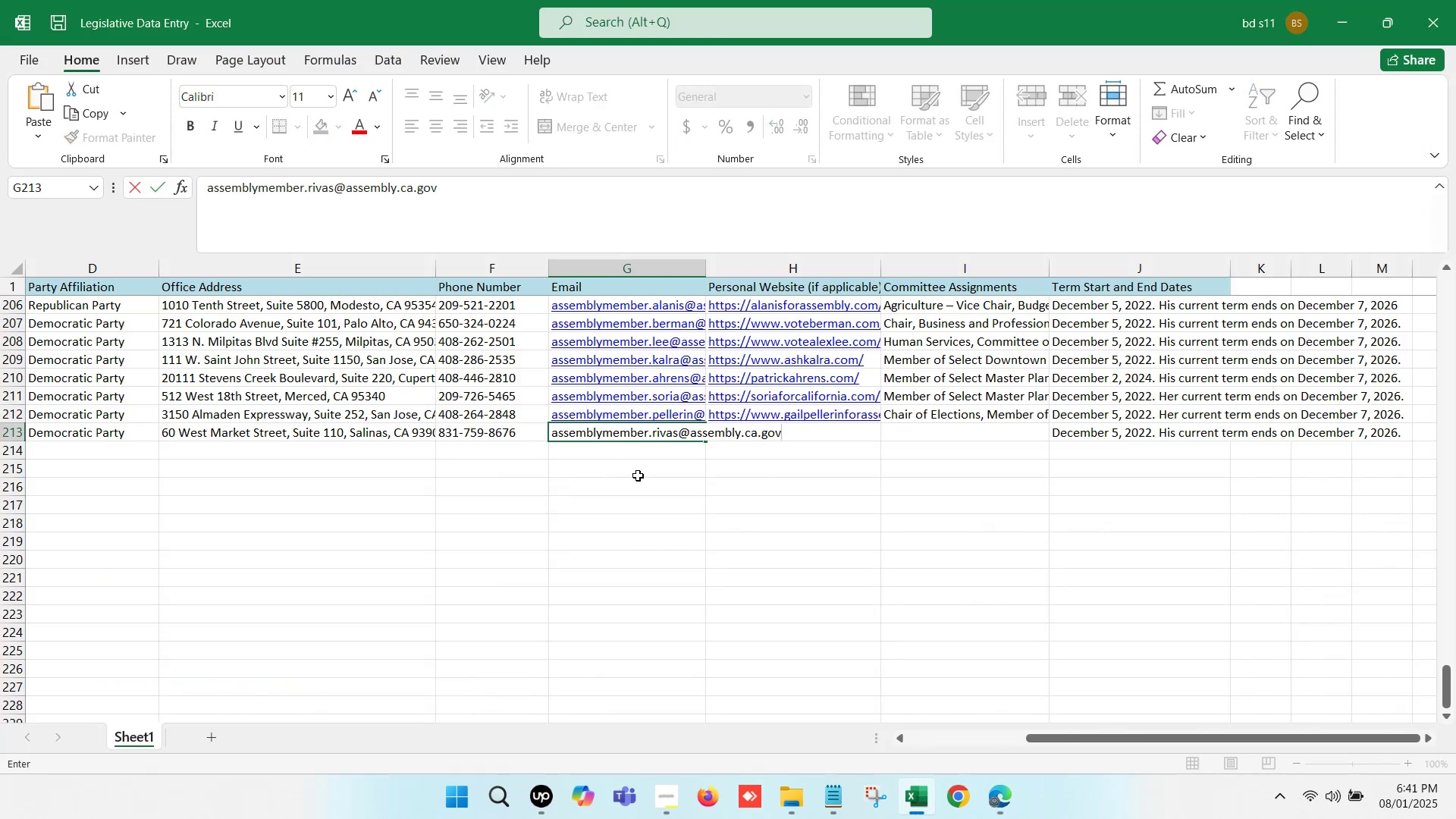 
left_click([638, 475])
 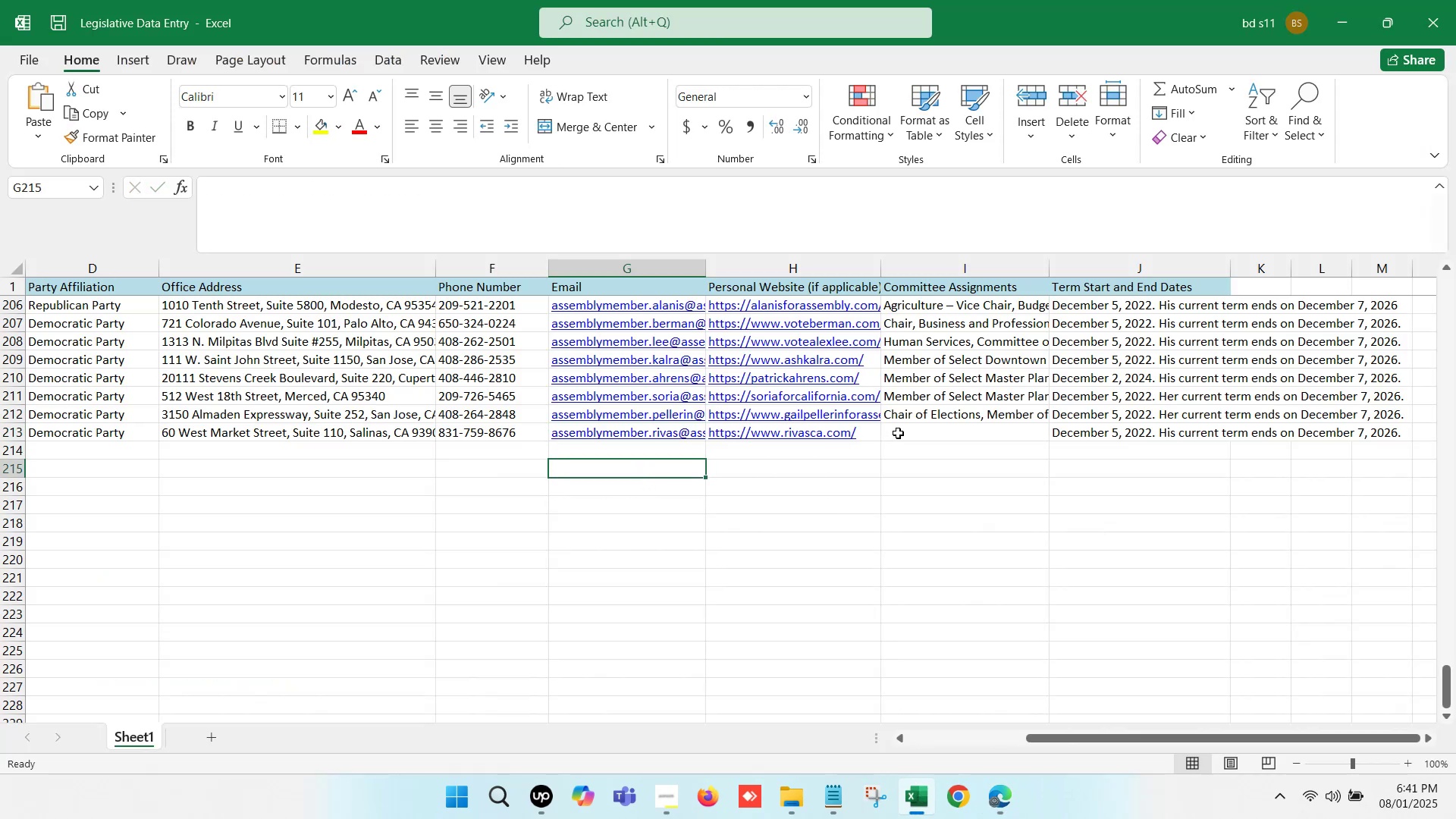 
left_click([924, 431])
 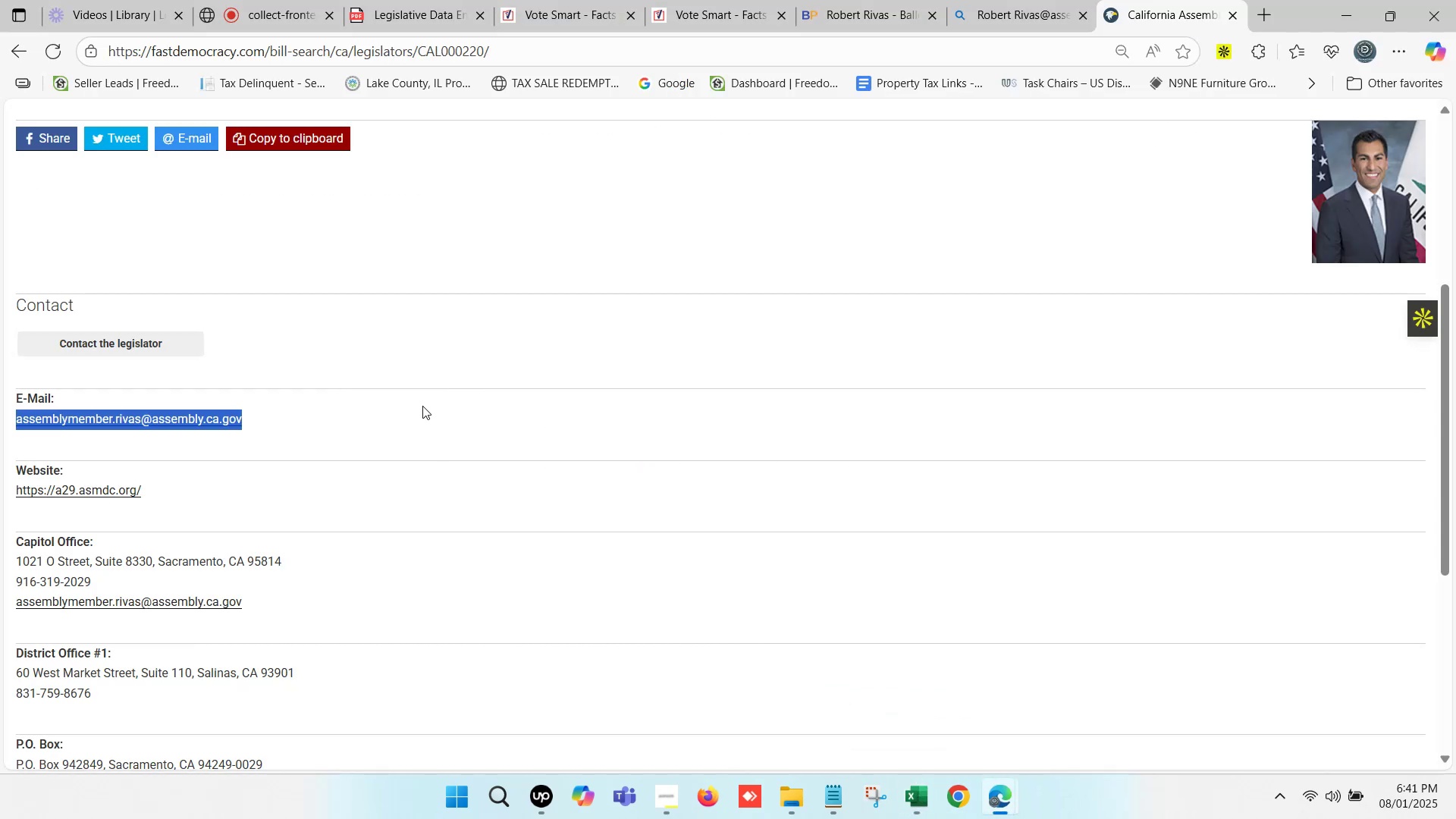 
scroll: coordinate [287, 480], scroll_direction: down, amount: 5.0
 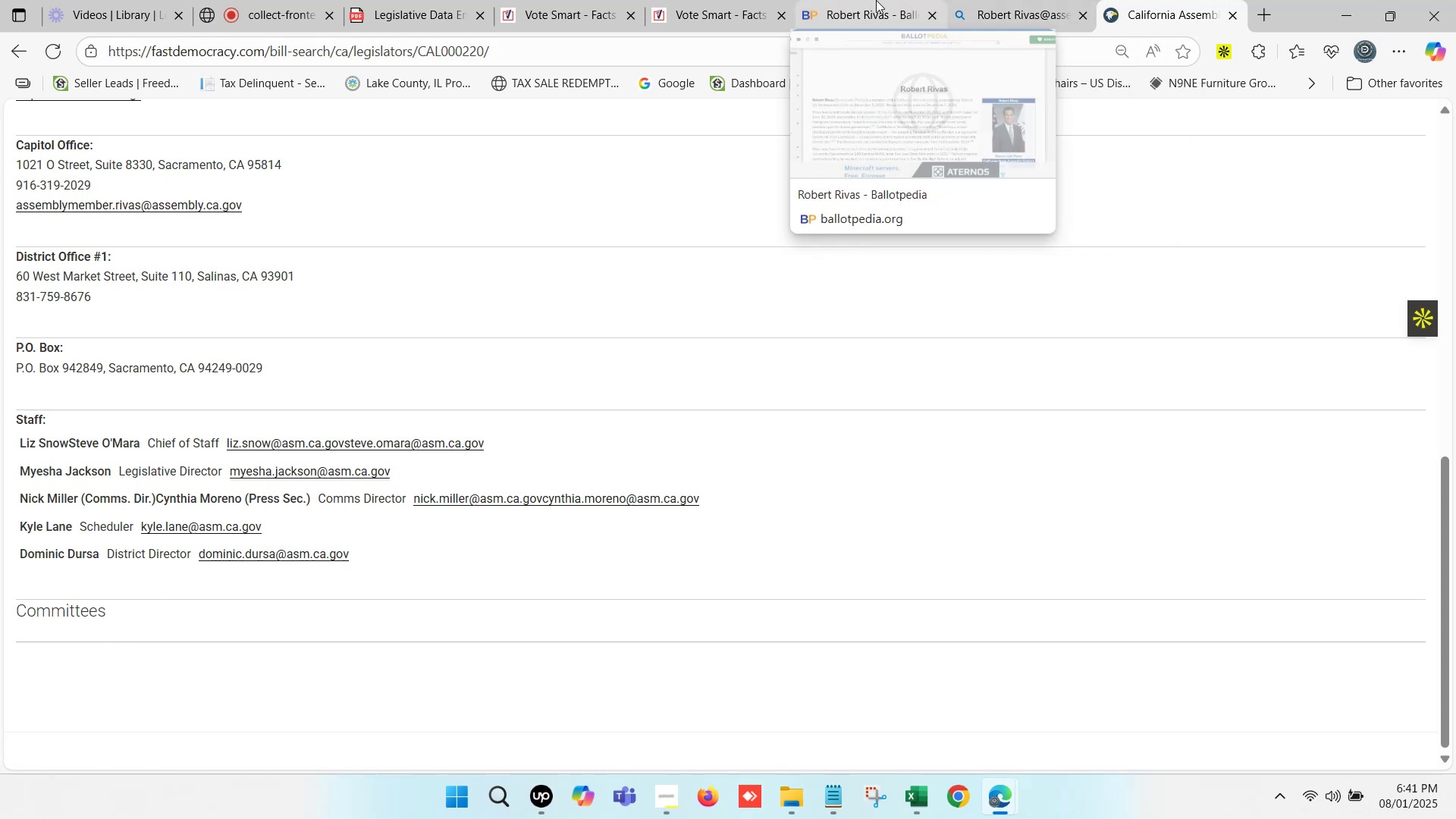 
left_click([901, 0])
 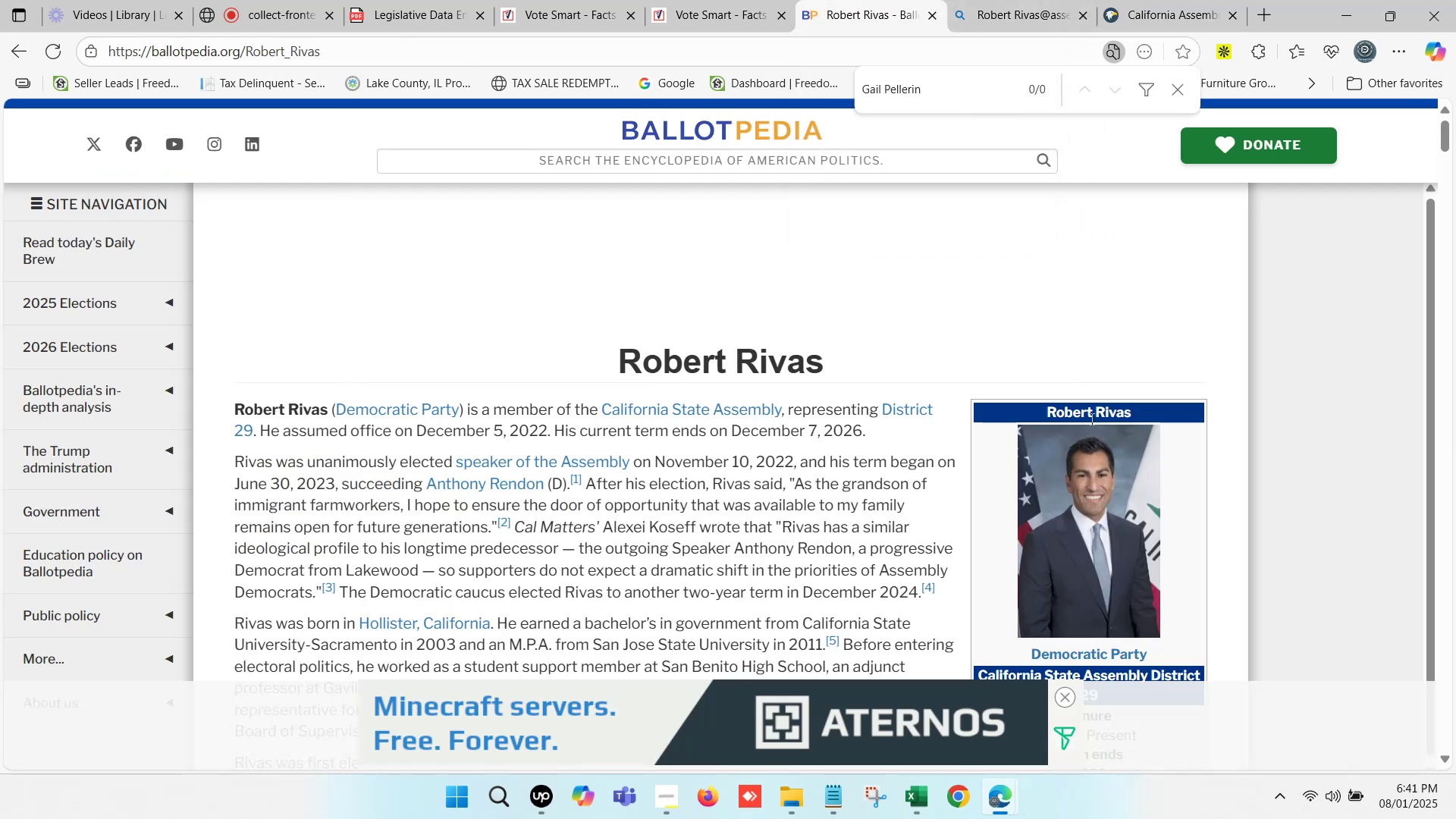 
scroll: coordinate [1096, 511], scroll_direction: down, amount: 8.0
 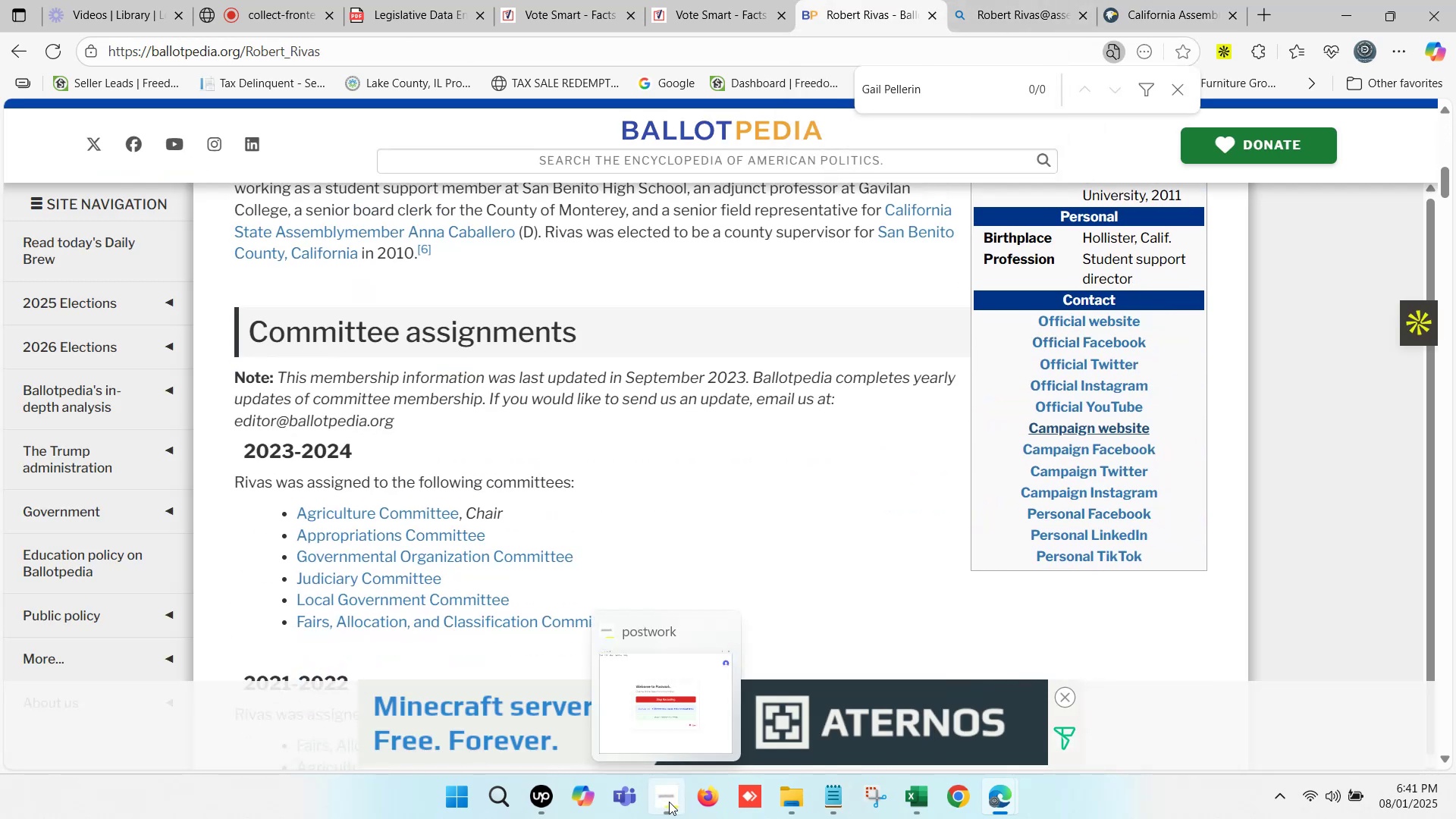 
left_click([281, 0])
 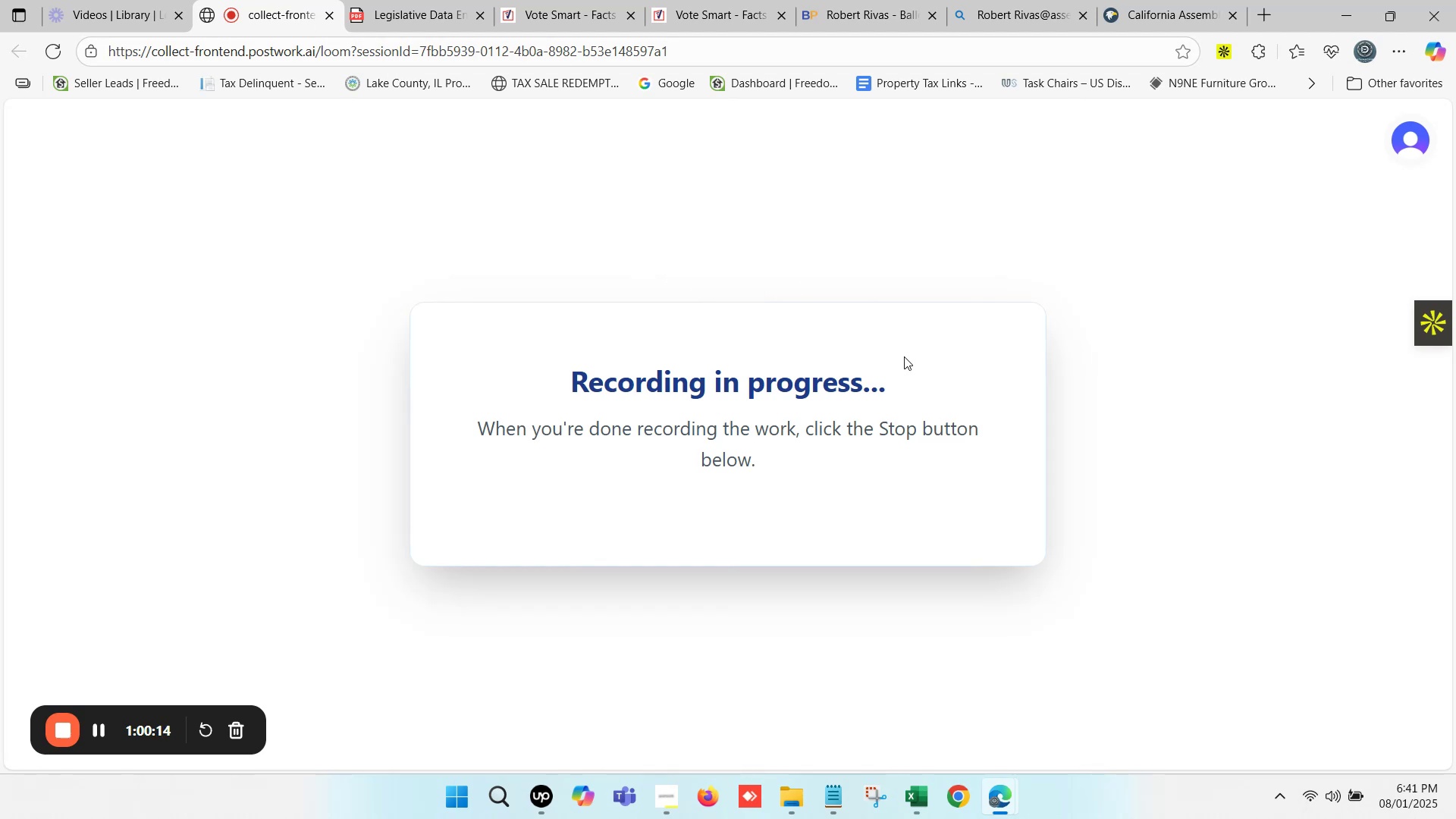 
wait(7.97)
 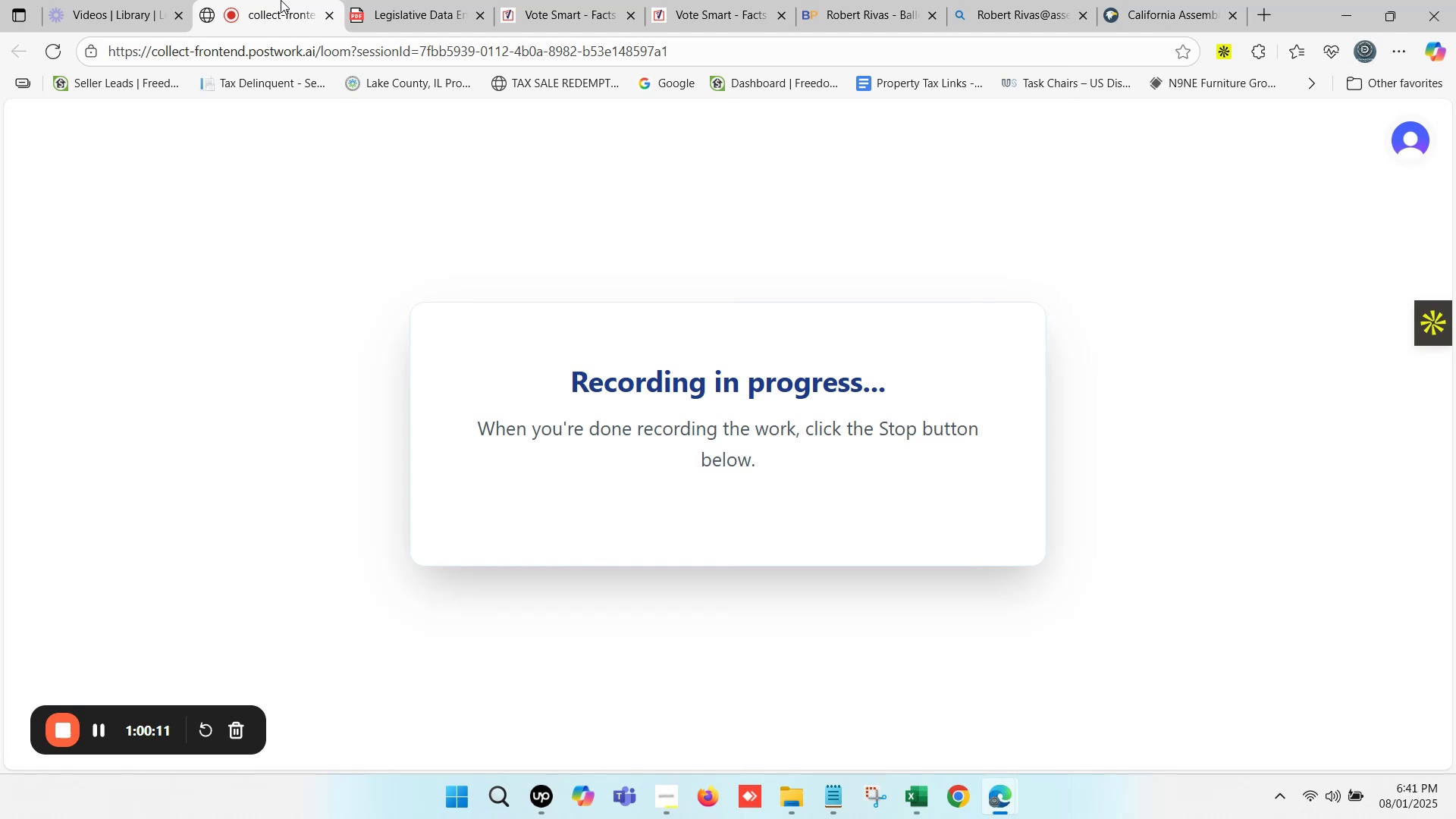 
left_click([927, 808])
 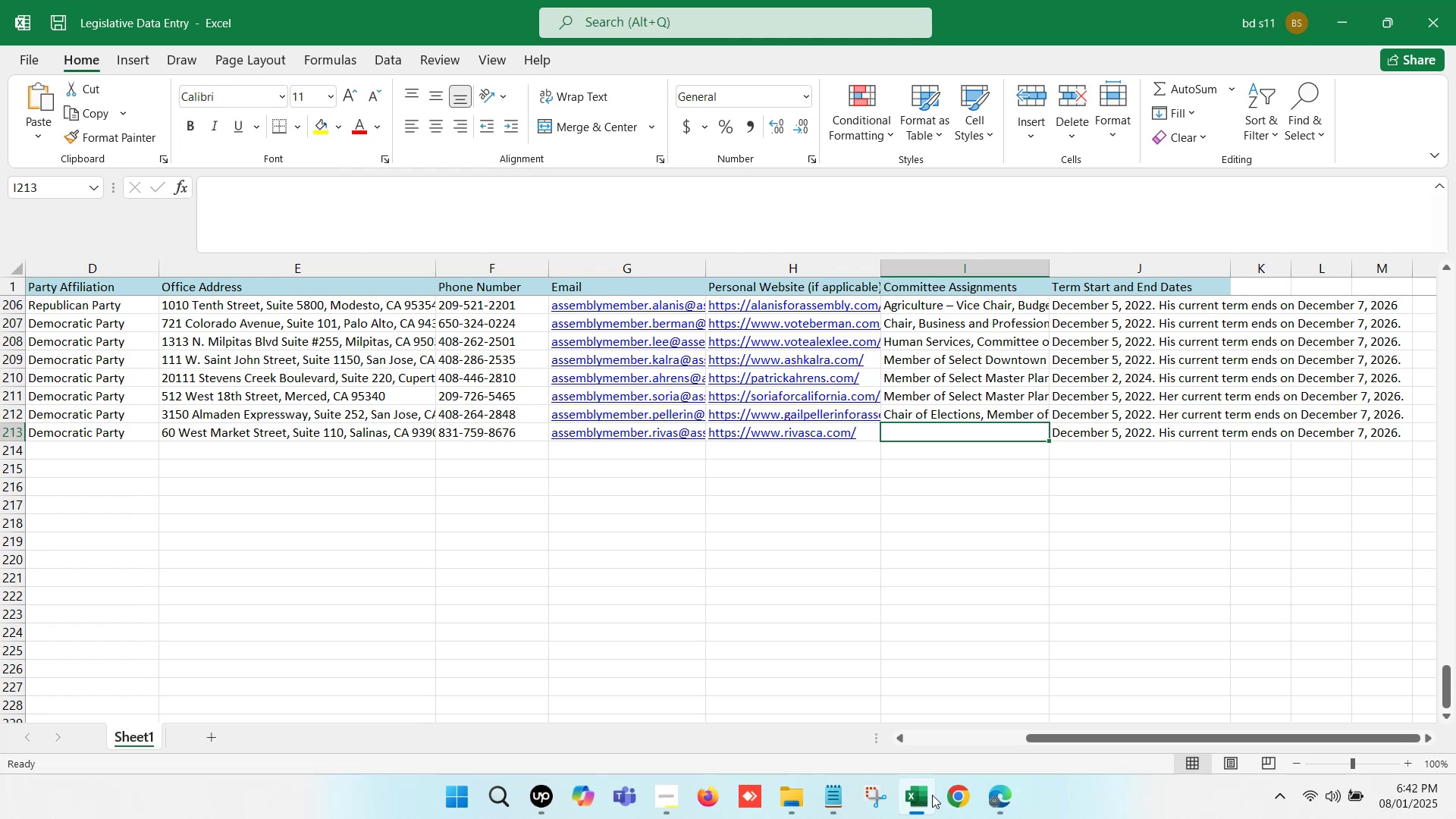 
left_click([932, 795])
 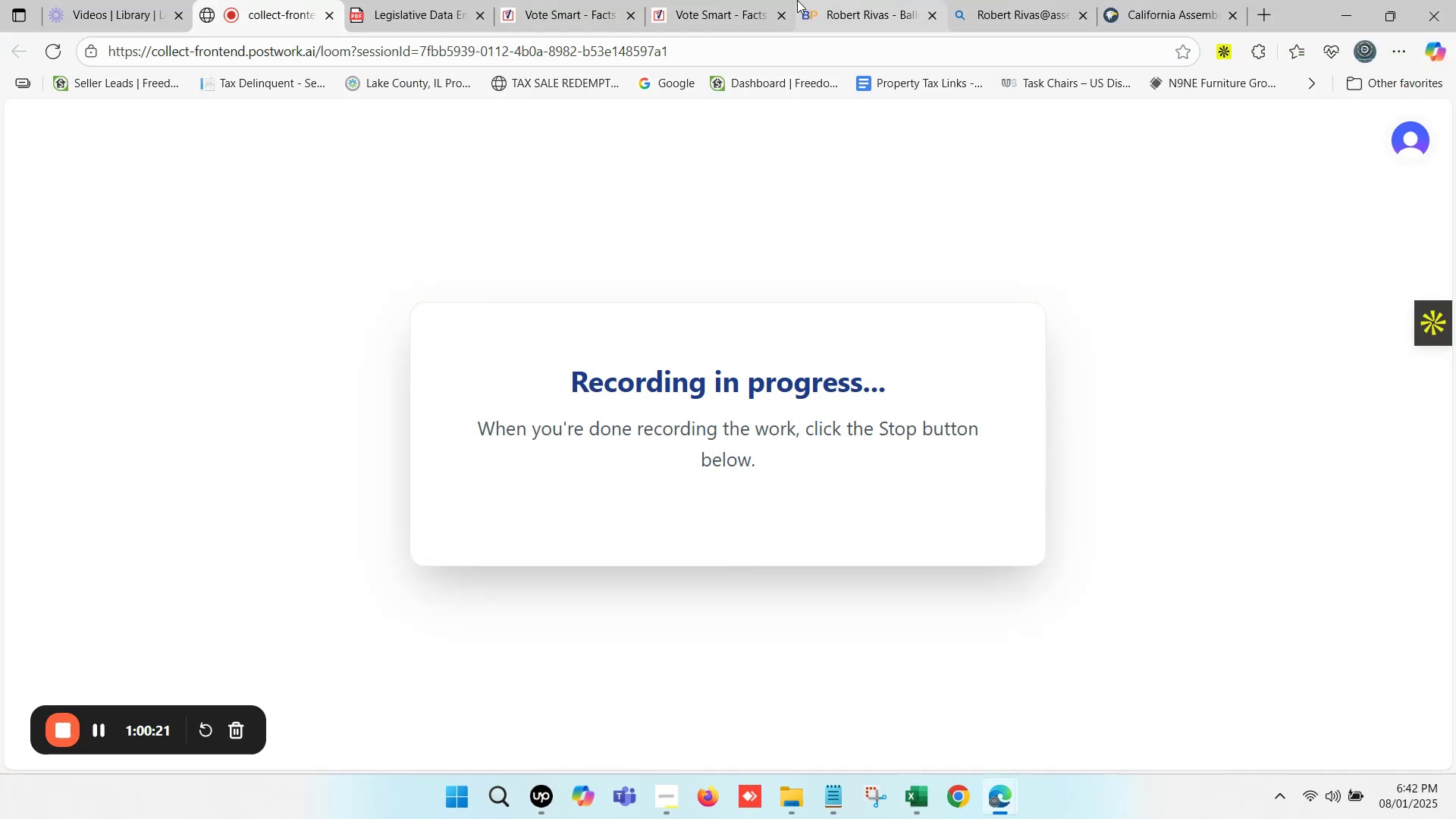 
left_click([757, 0])
 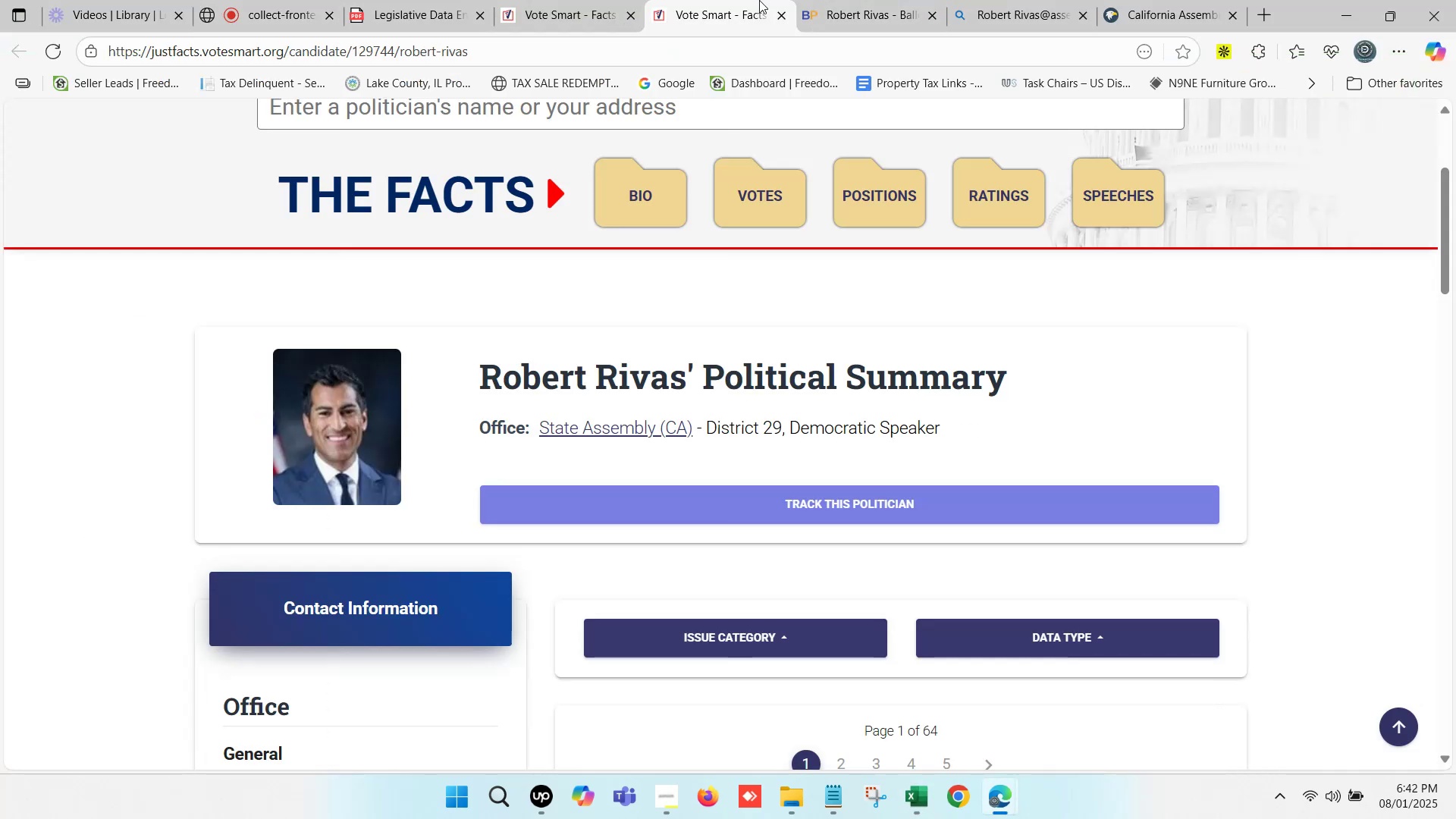 
left_click([876, 0])
 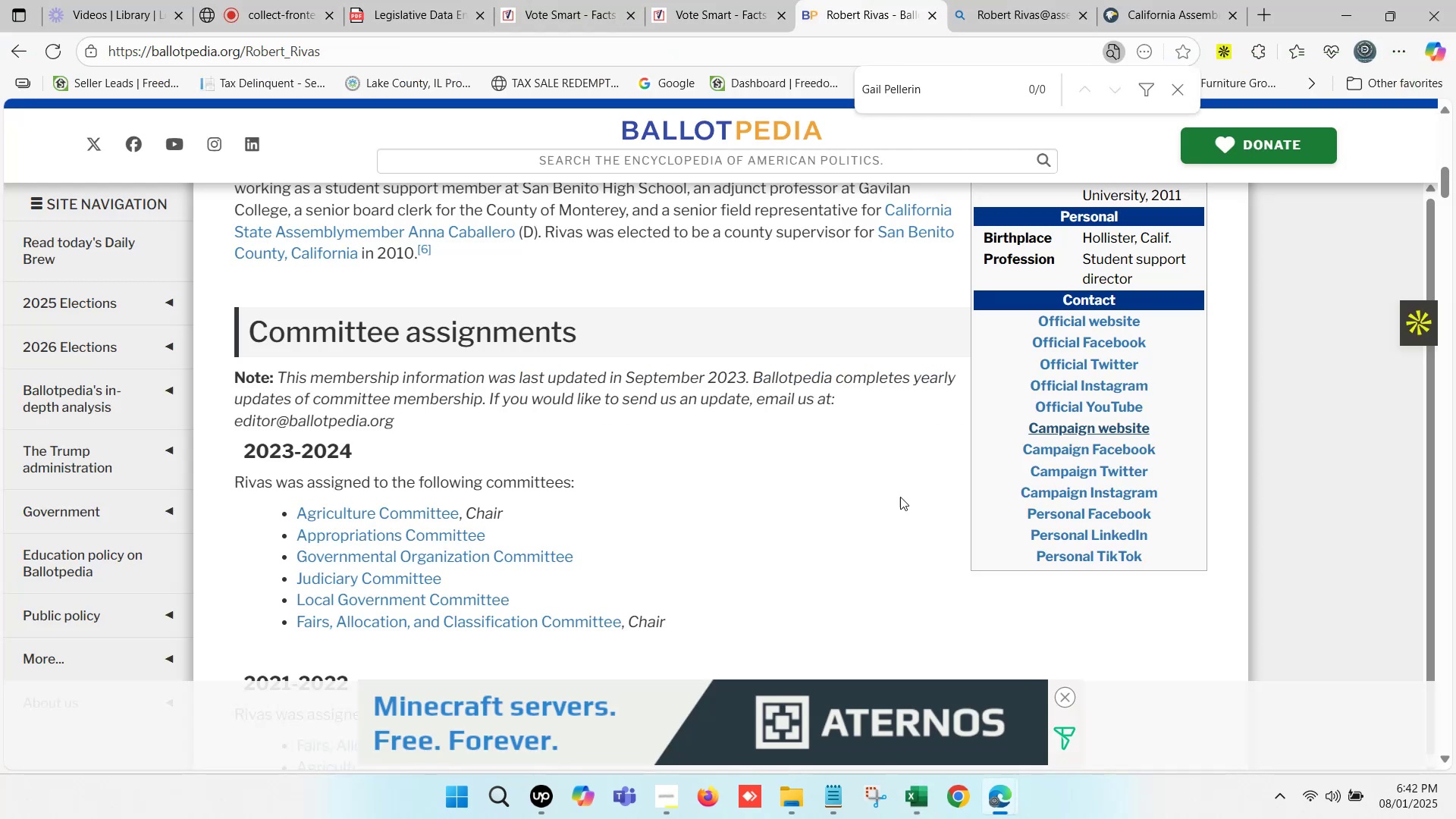 
scroll: coordinate [1086, 467], scroll_direction: none, amount: 0.0
 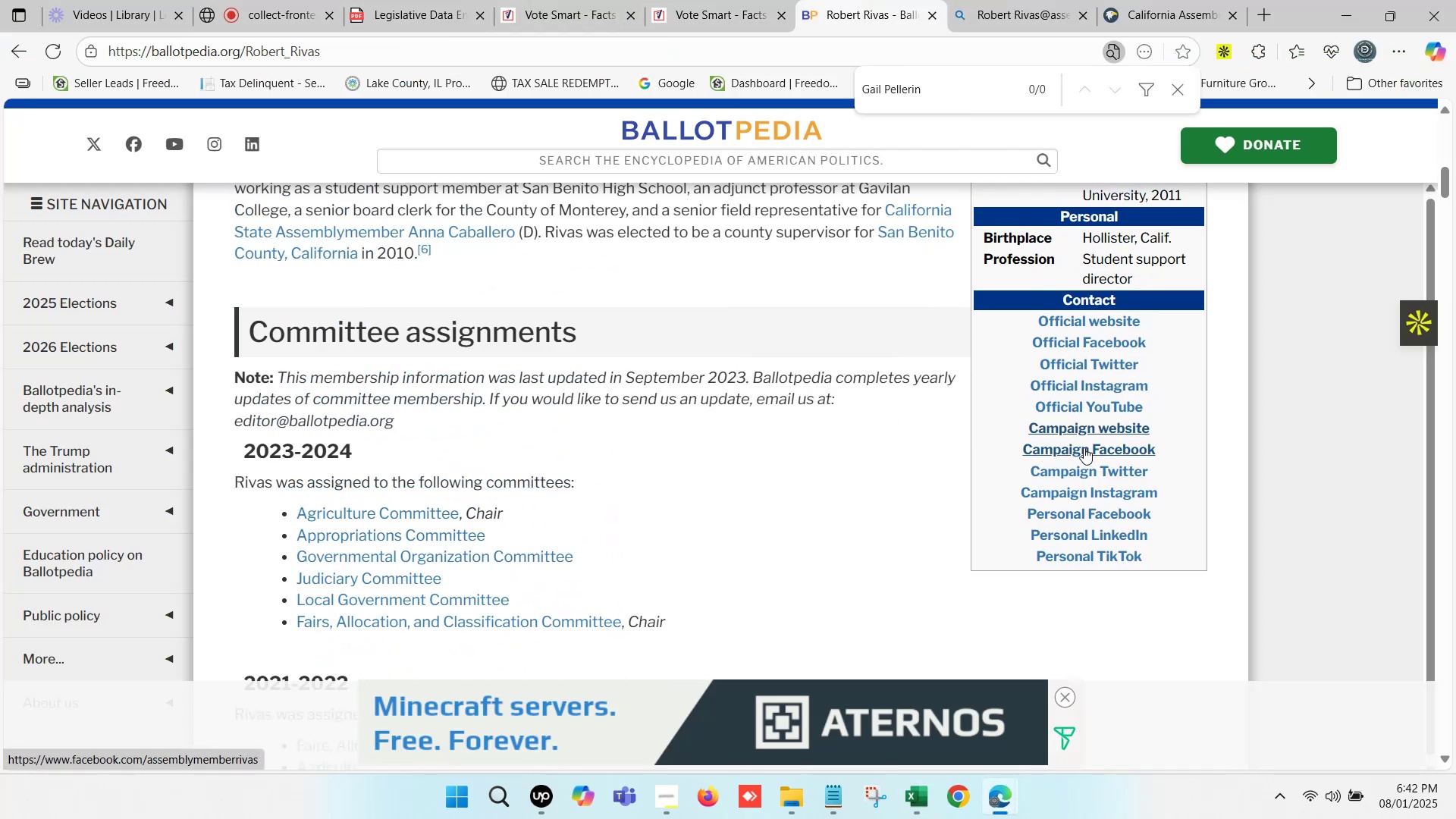 
hold_key(key=ControlLeft, duration=1.0)
 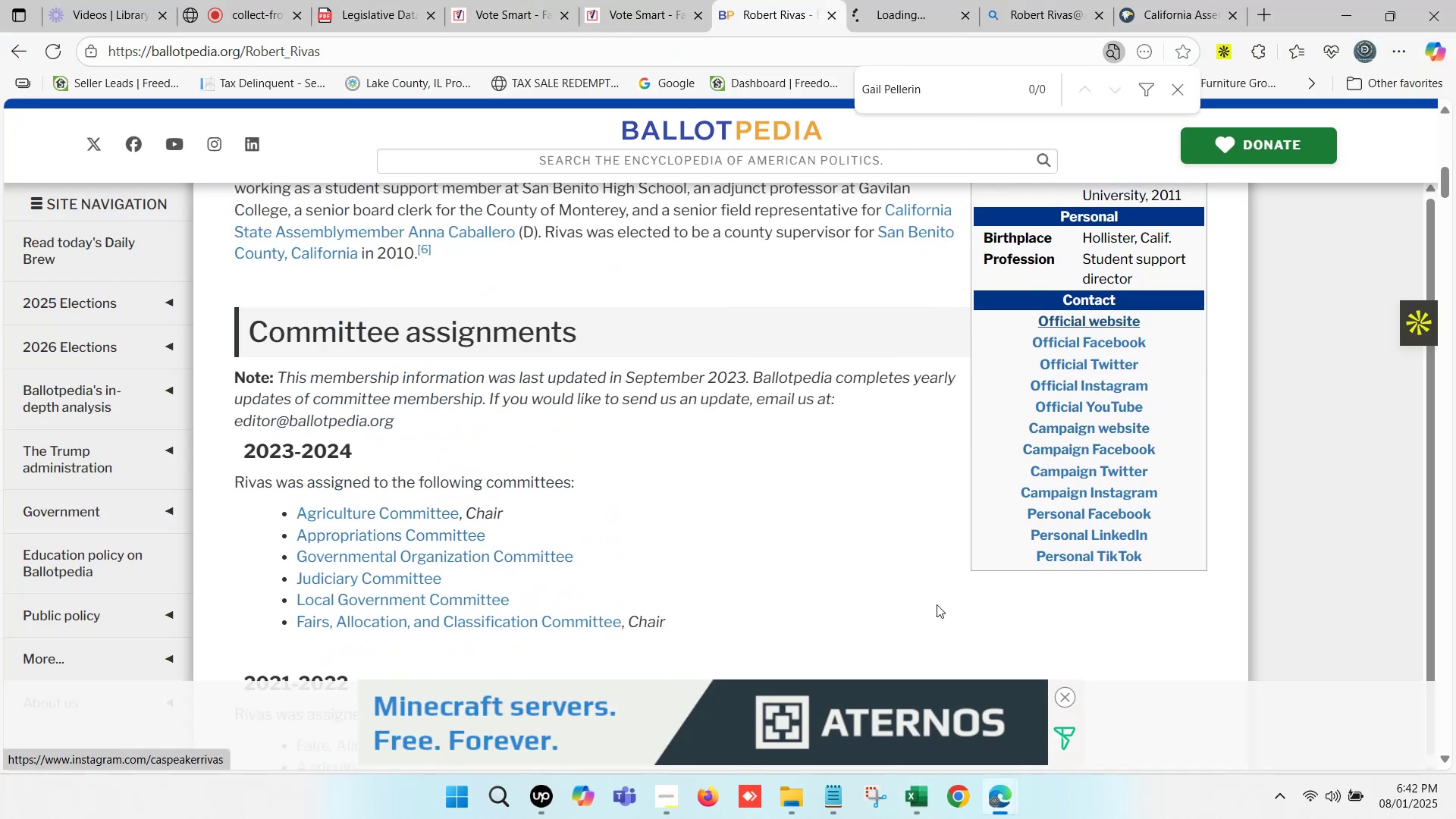 